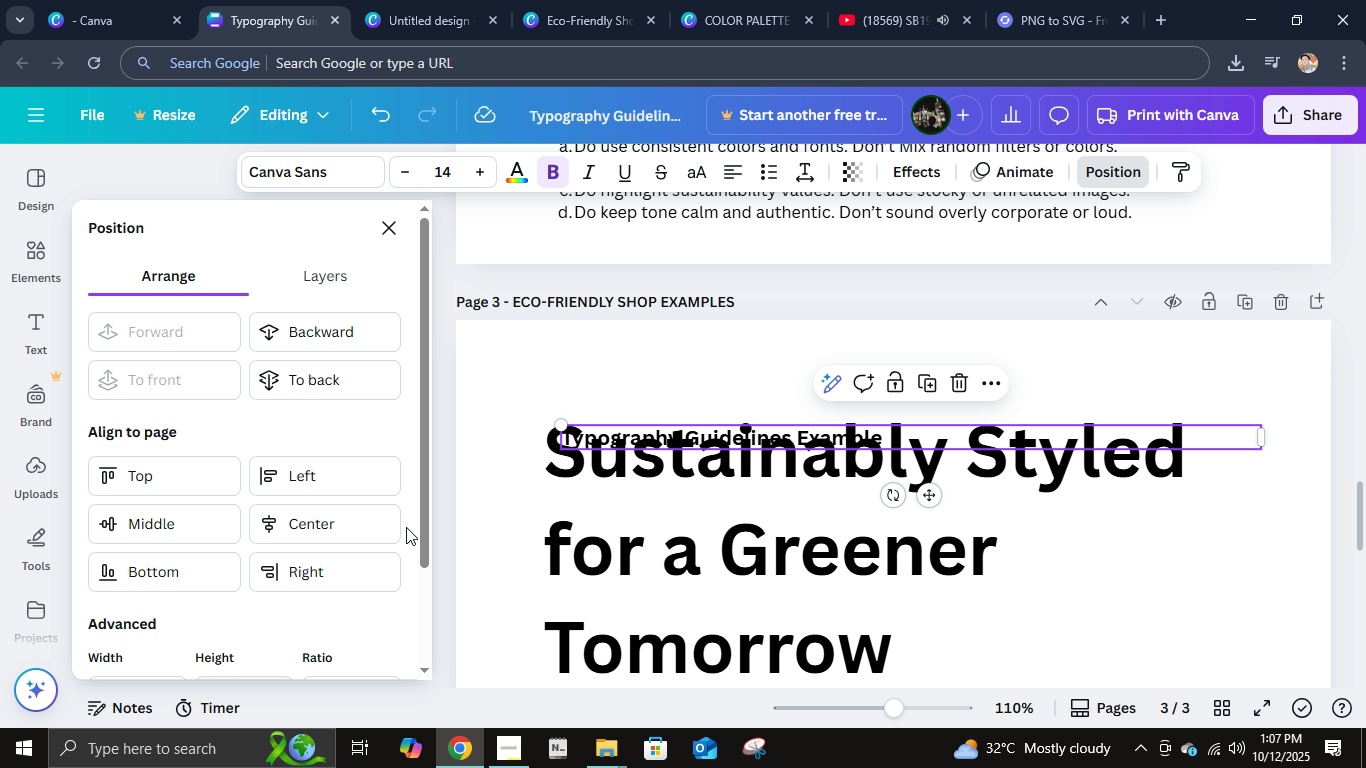 
left_click([399, 527])
 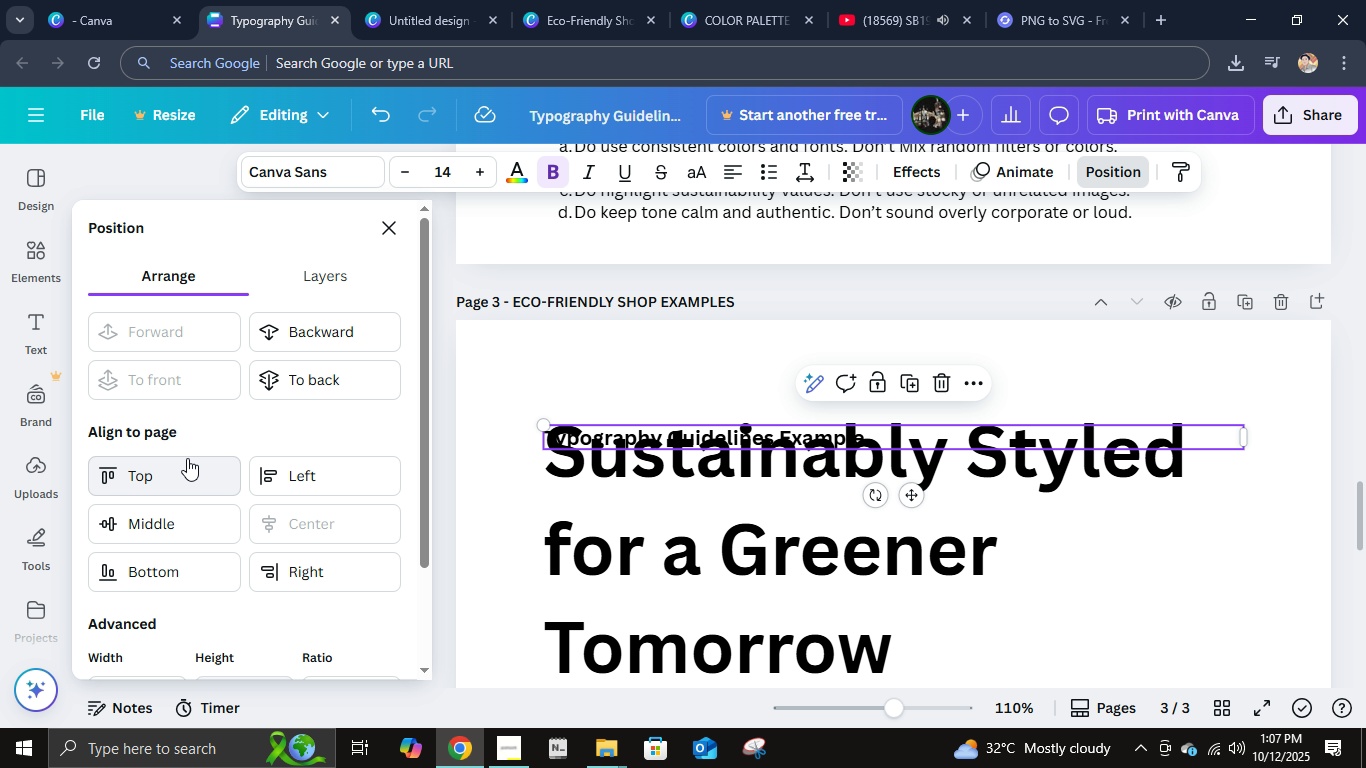 
left_click([186, 458])
 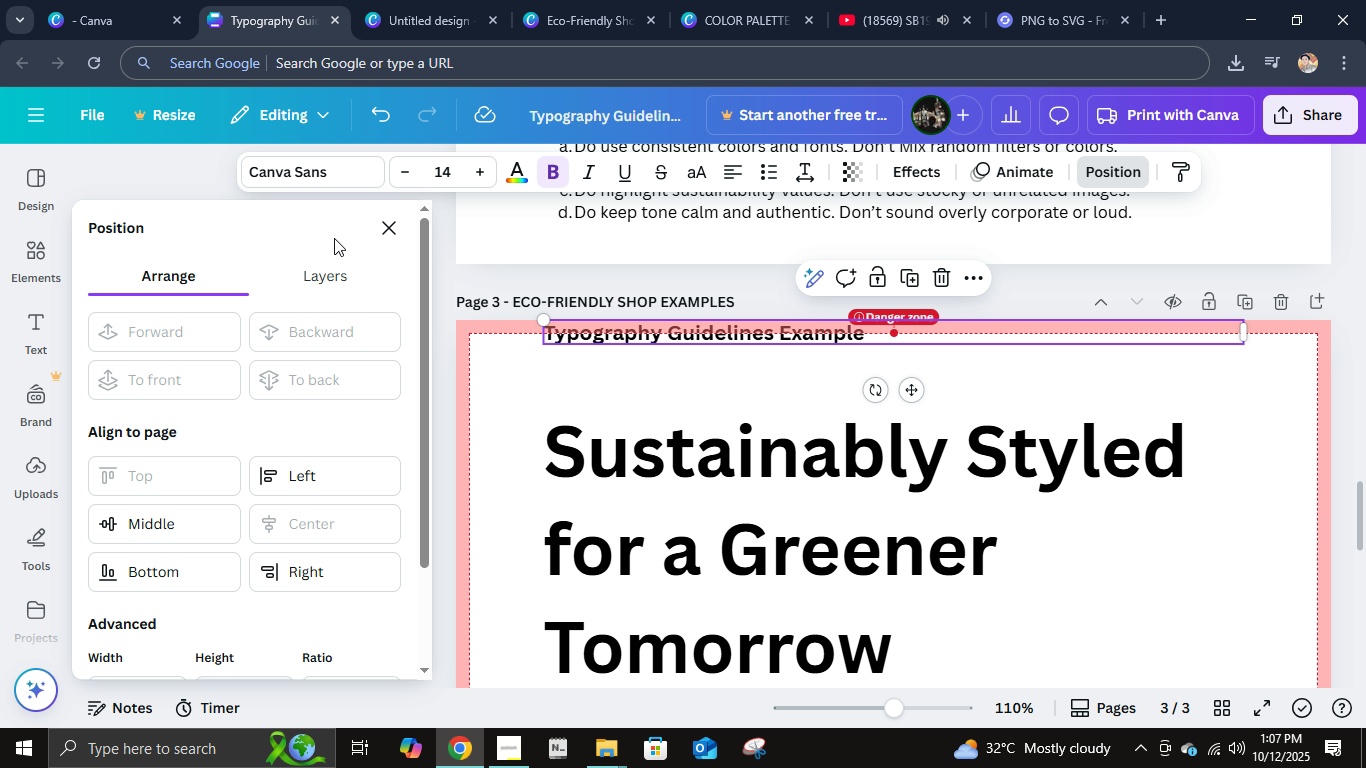 
left_click([380, 233])
 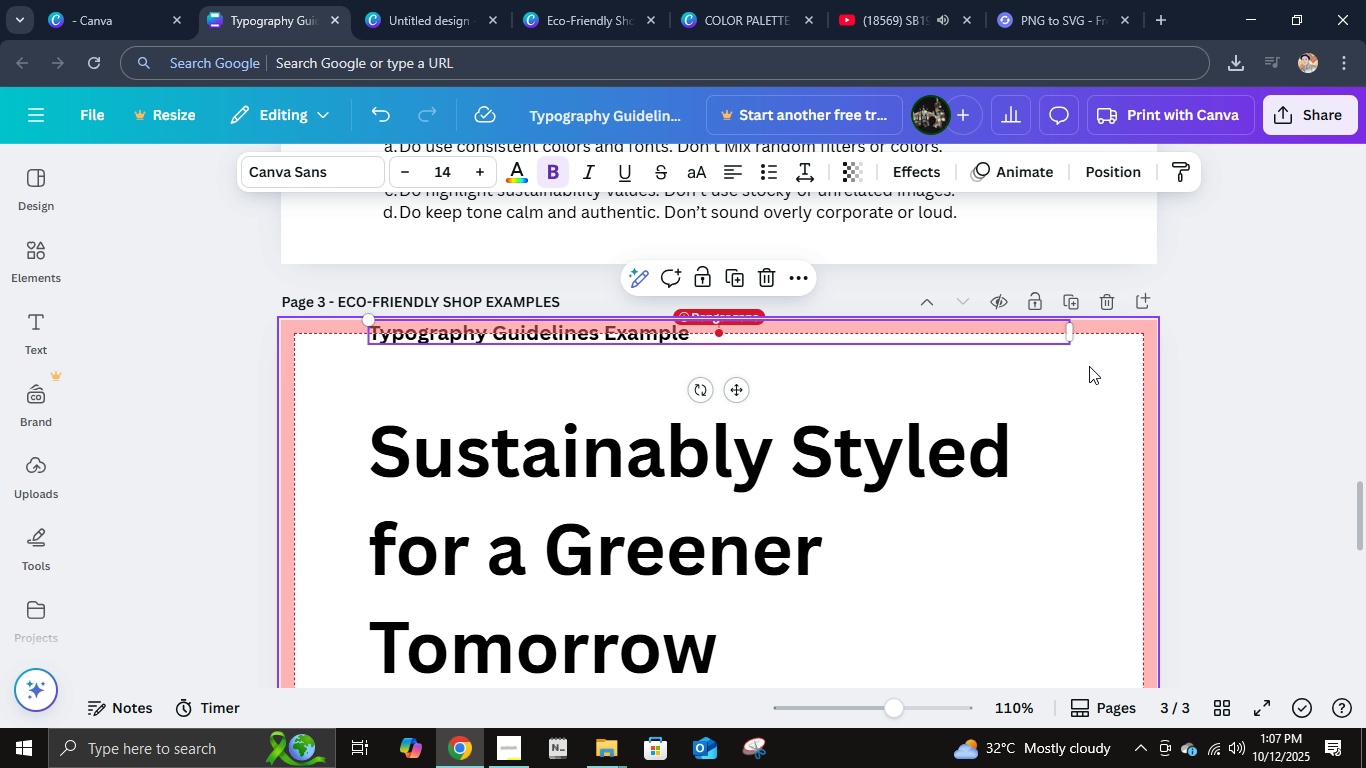 
left_click([1089, 366])
 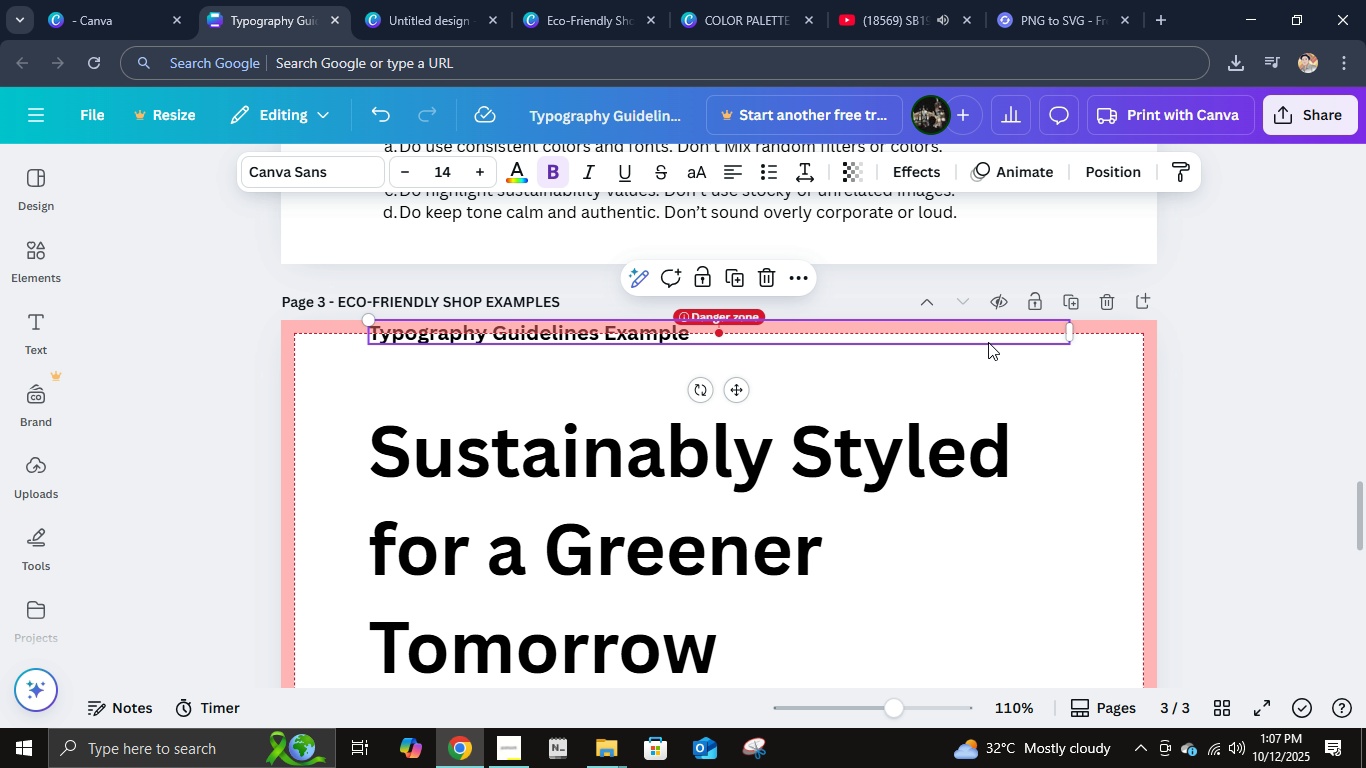 
left_click([988, 342])
 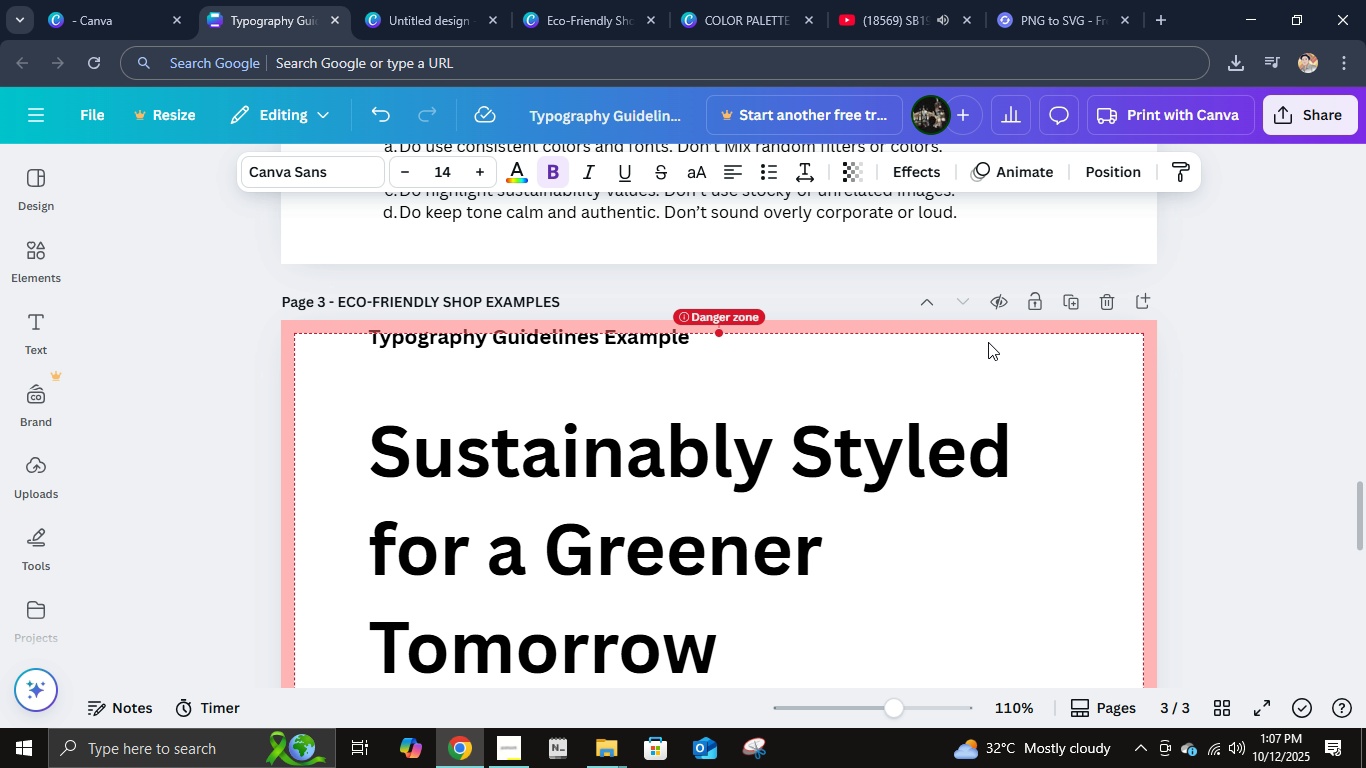 
hold_key(key=ArrowDown, duration=0.98)
 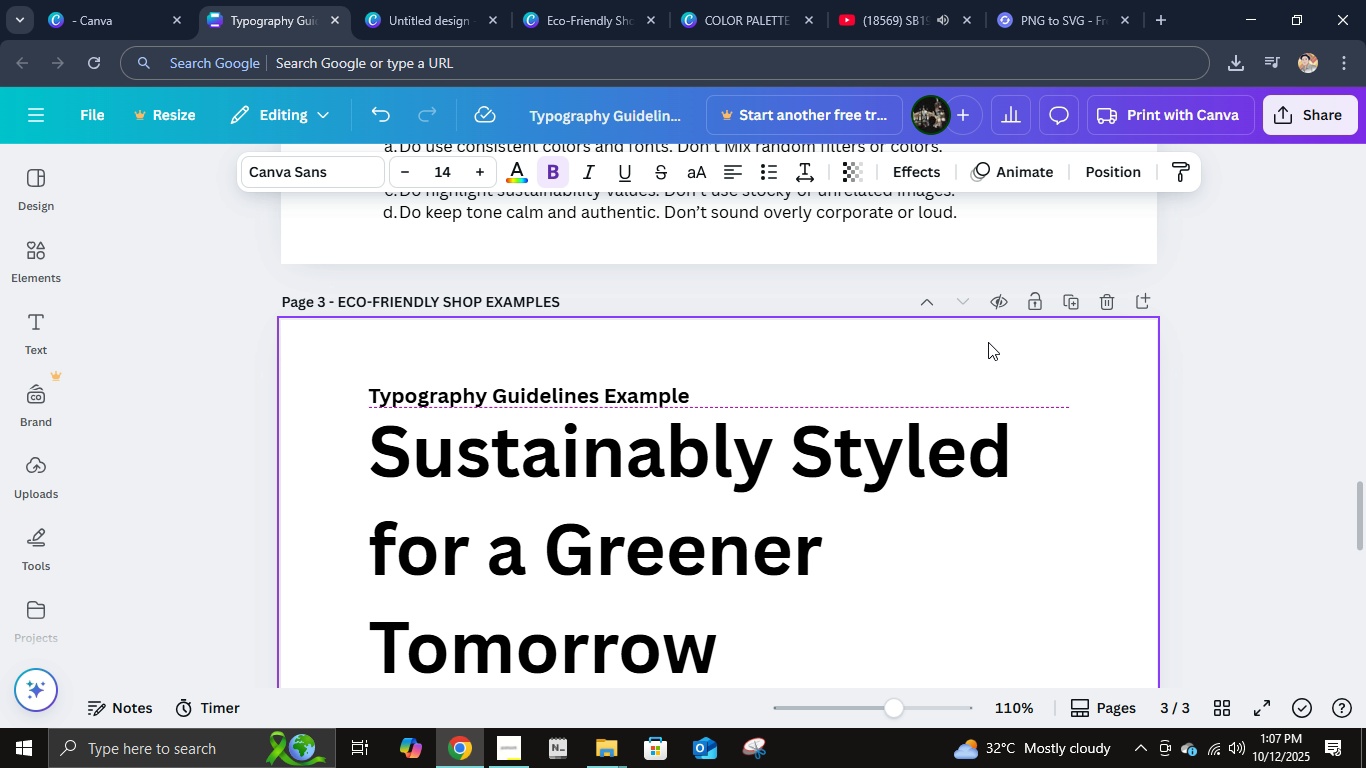 
key(ArrowUp)
 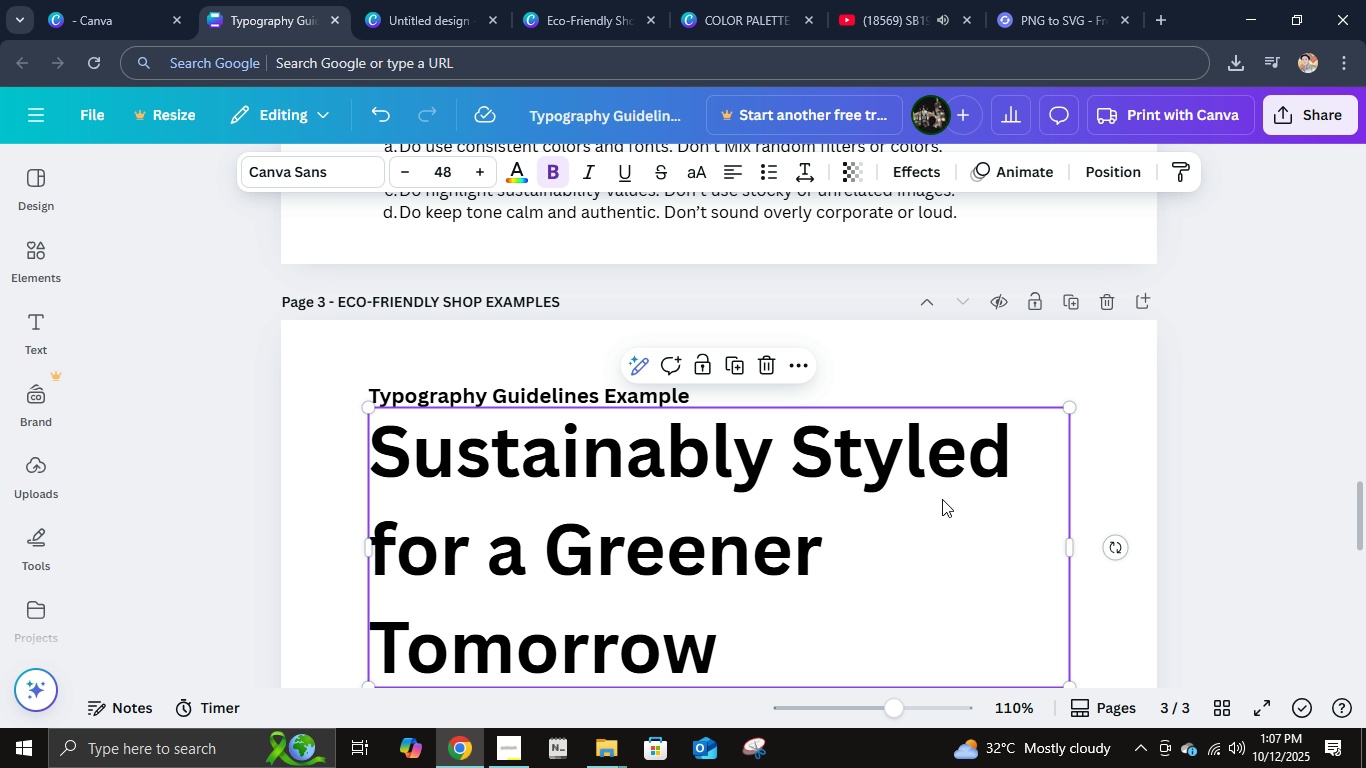 
left_click([942, 499])
 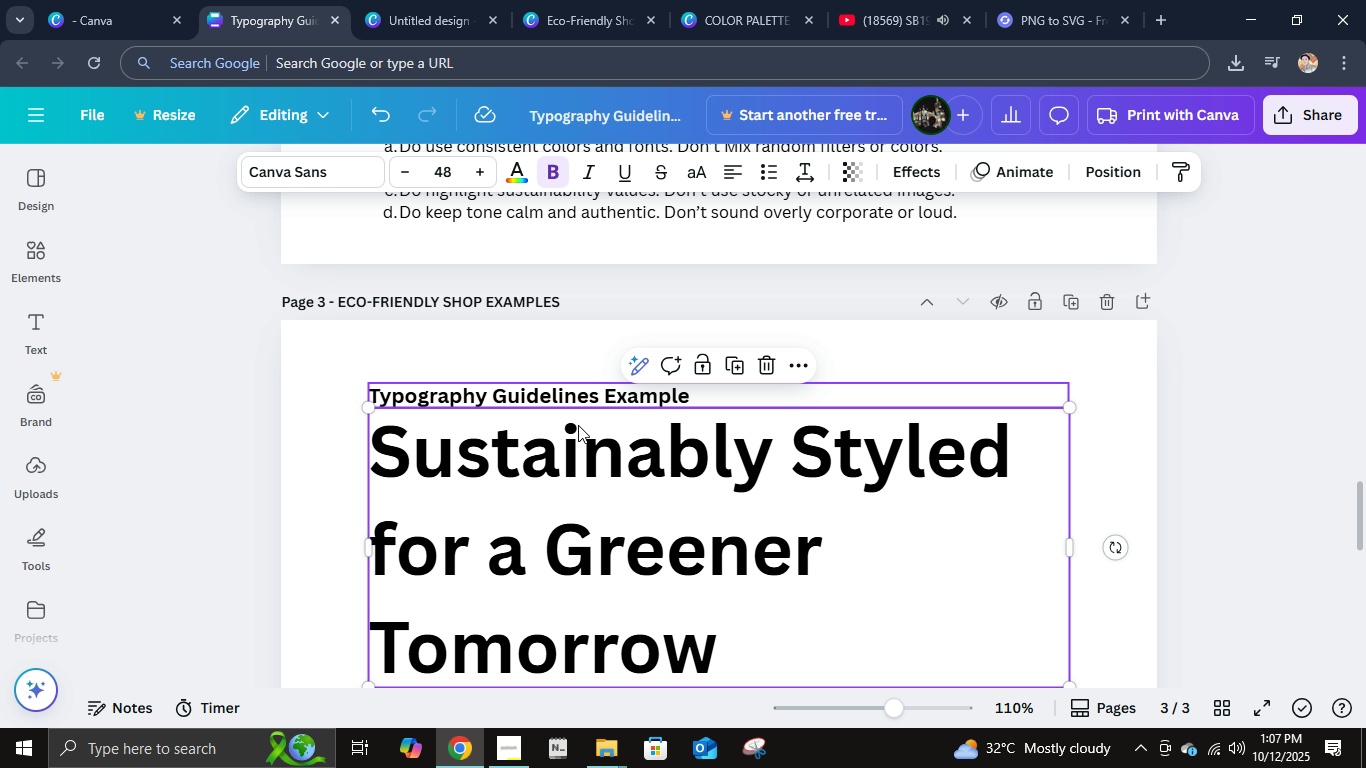 
left_click([812, 491])
 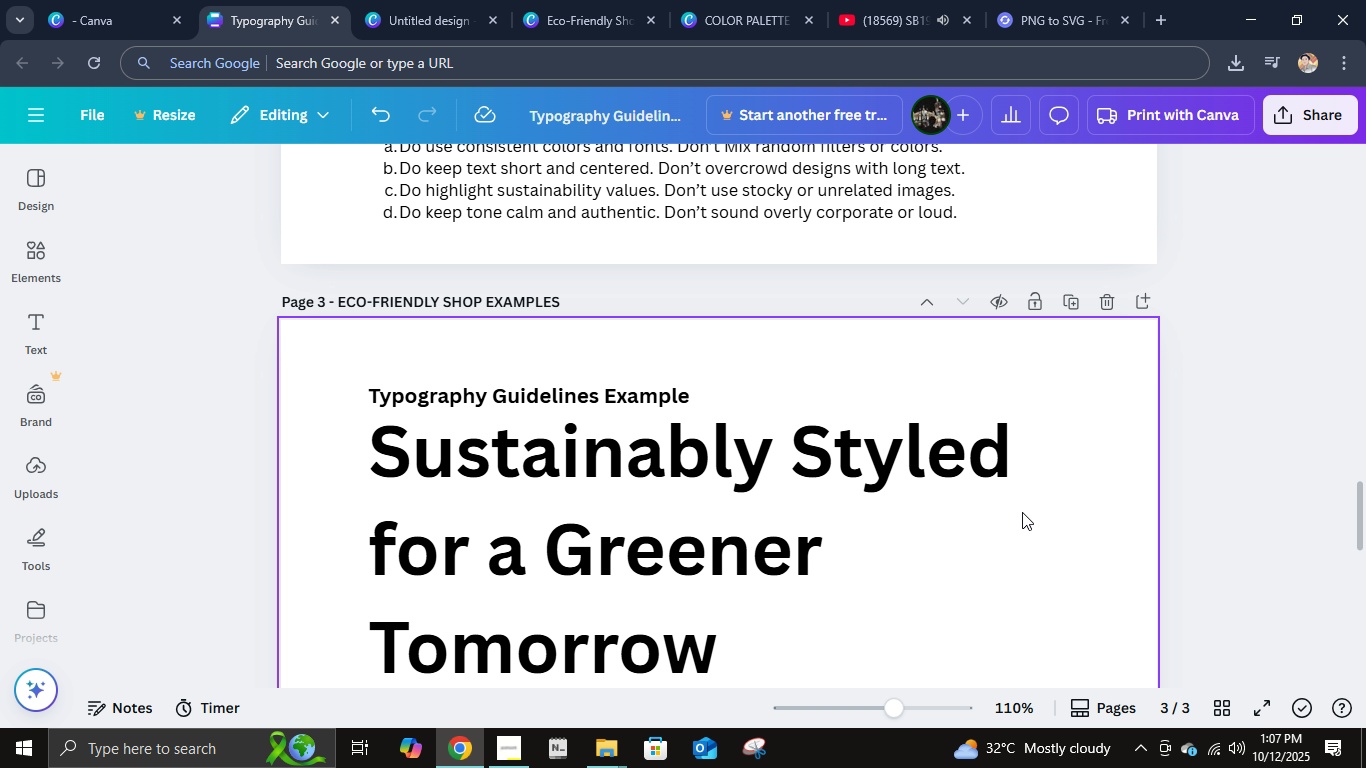 
double_click([992, 518])
 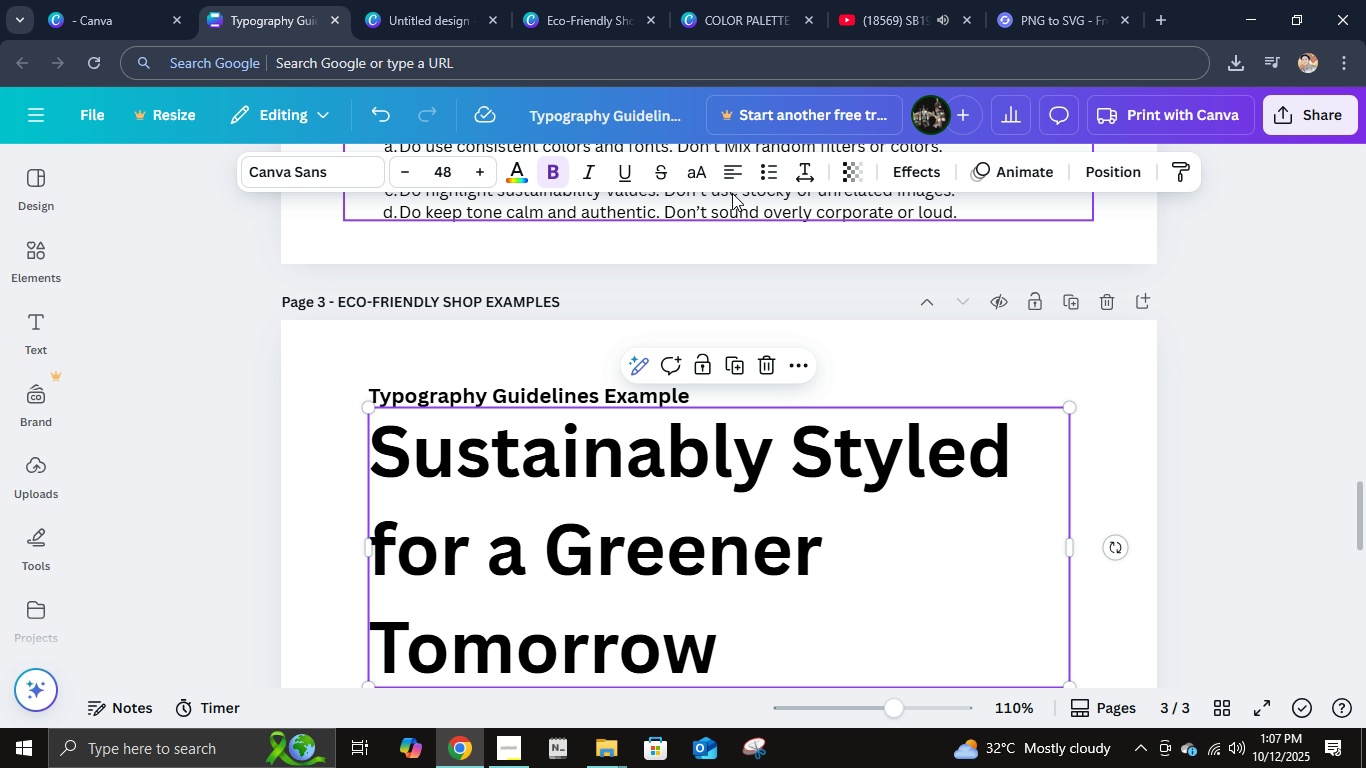 
left_click([732, 187])
 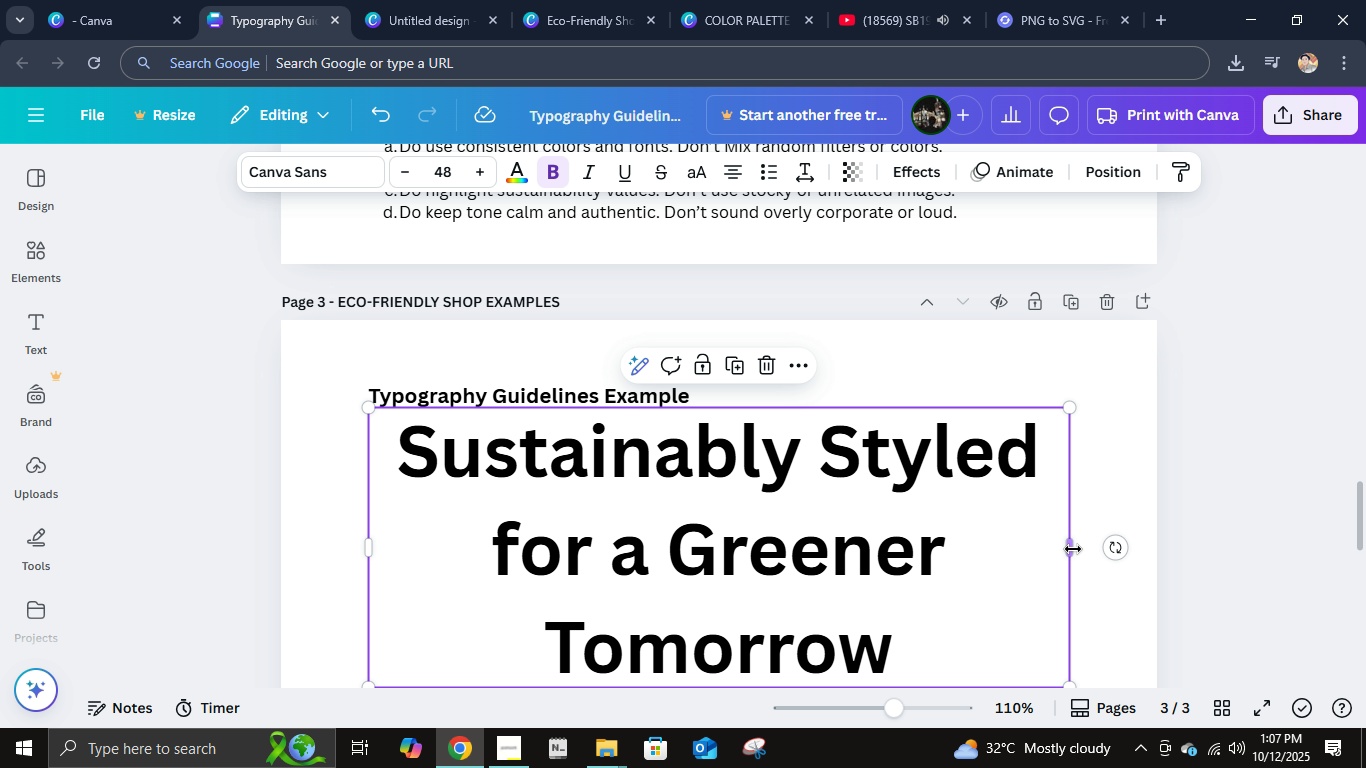 
left_click_drag(start_coordinate=[1075, 550], to_coordinate=[1143, 561])
 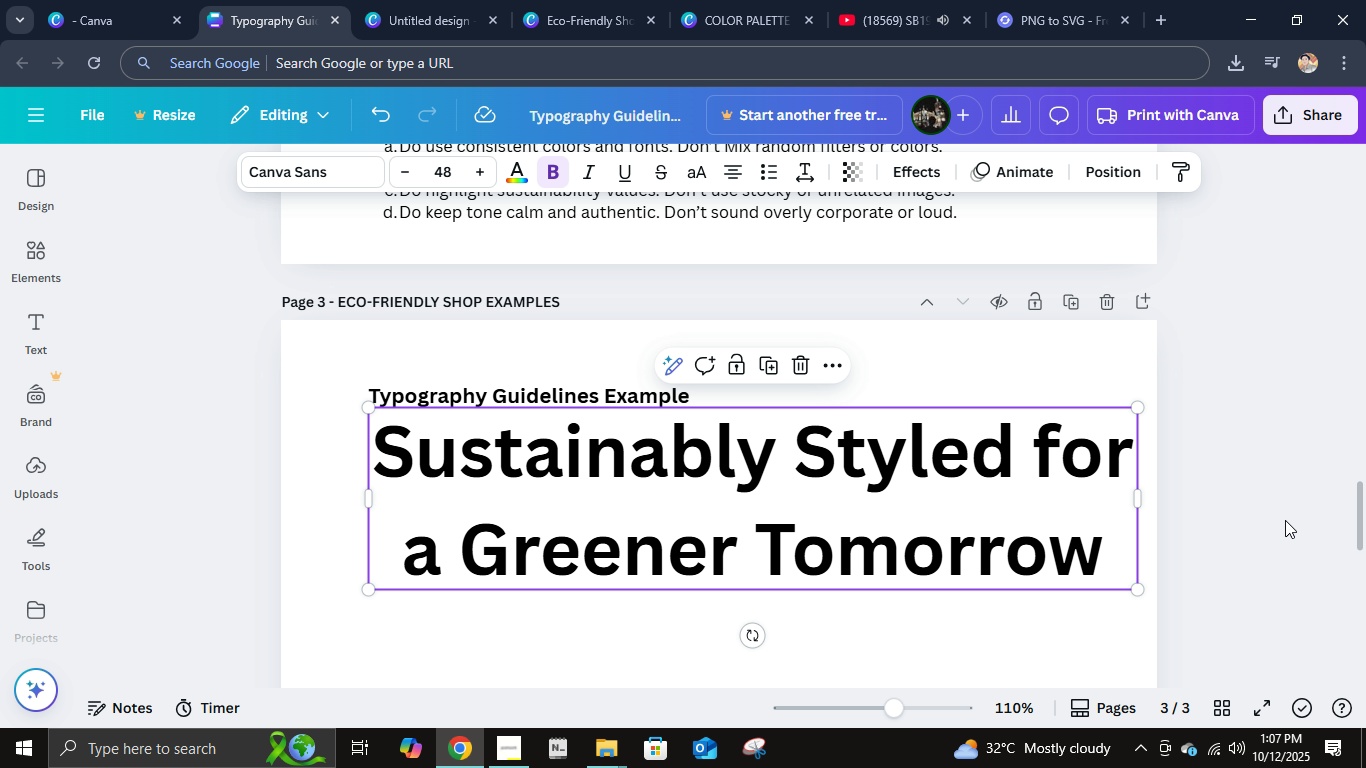 
left_click([1285, 520])
 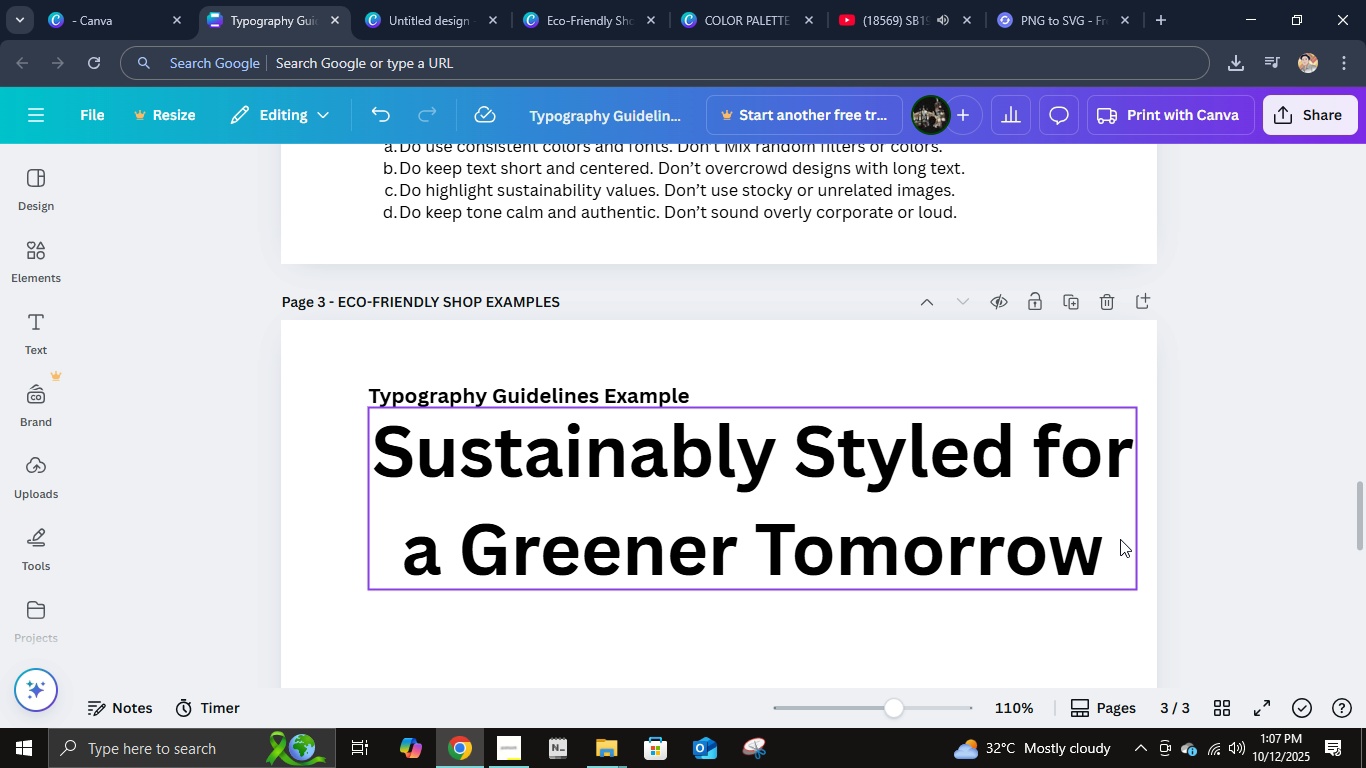 
scroll: coordinate [1118, 539], scroll_direction: down, amount: 1.0
 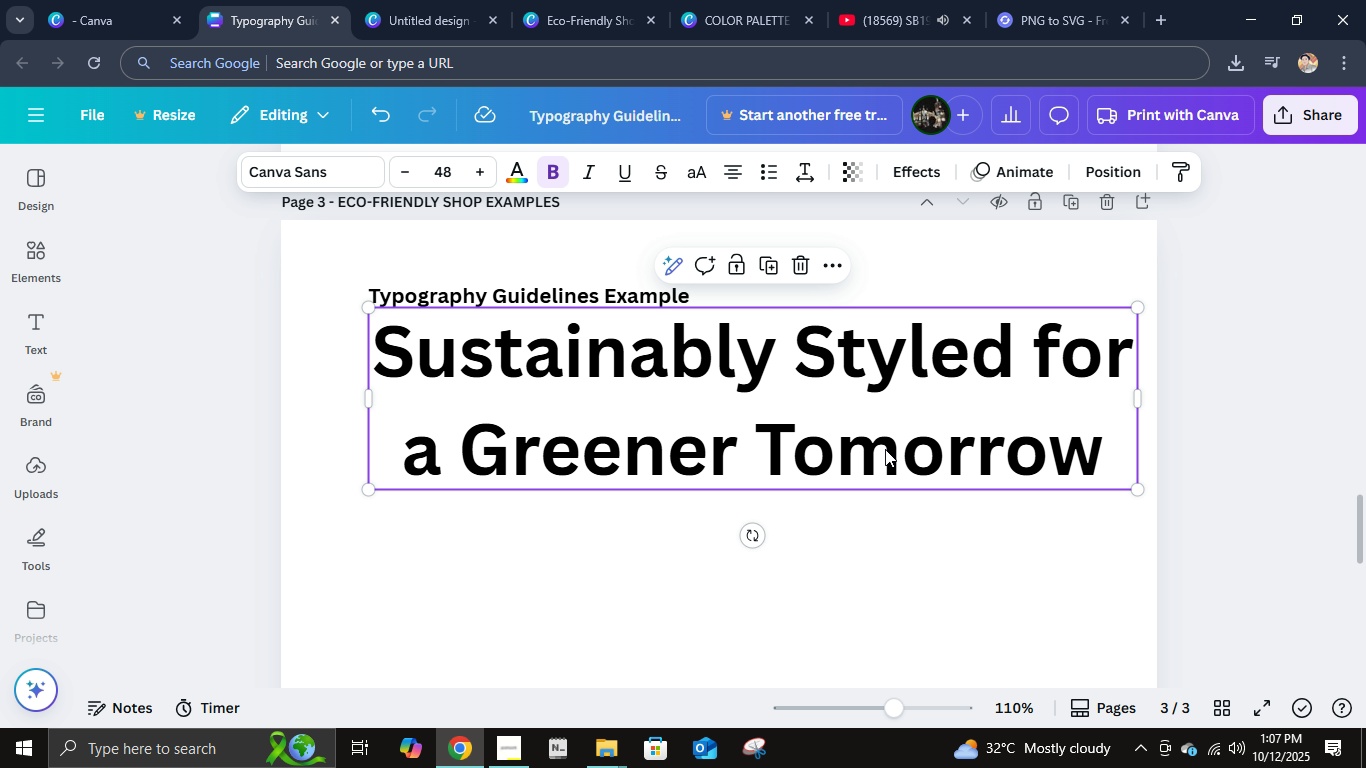 
left_click([885, 449])
 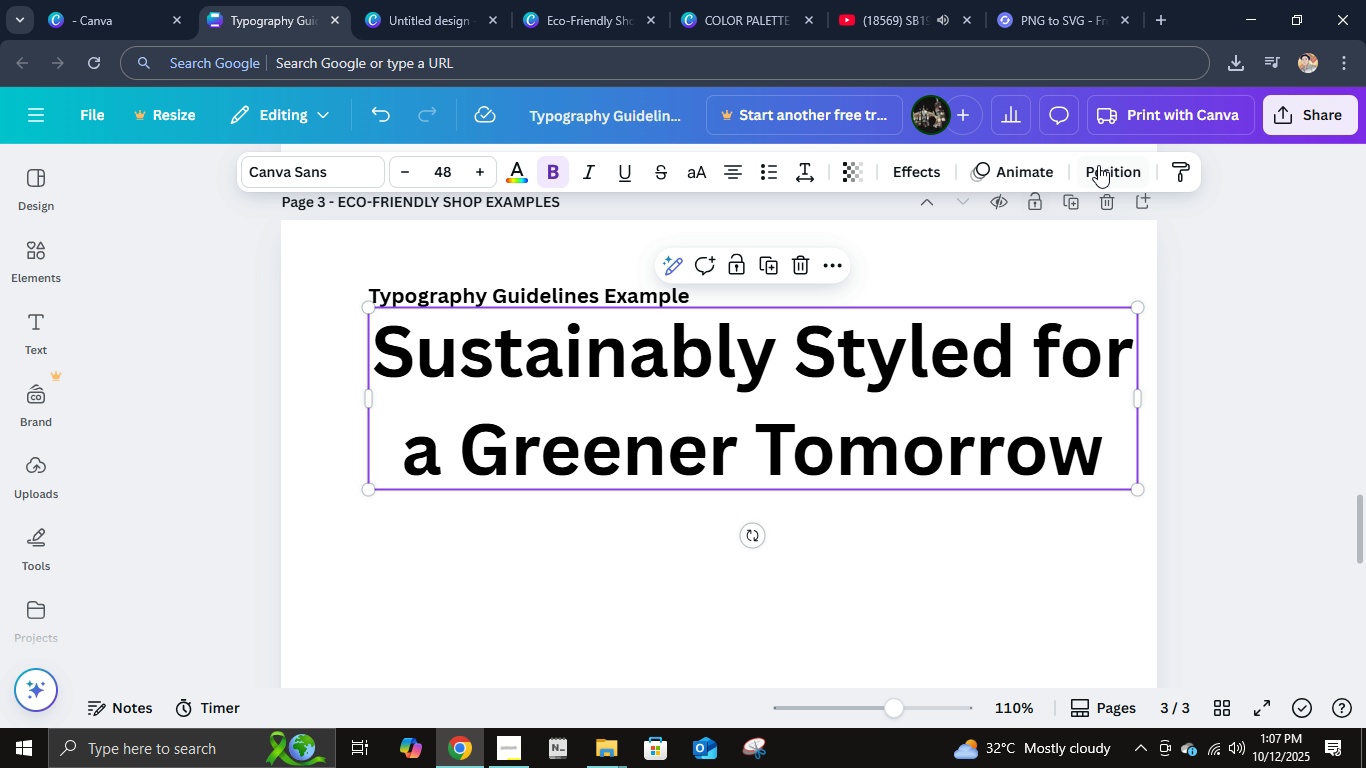 
left_click([1103, 163])
 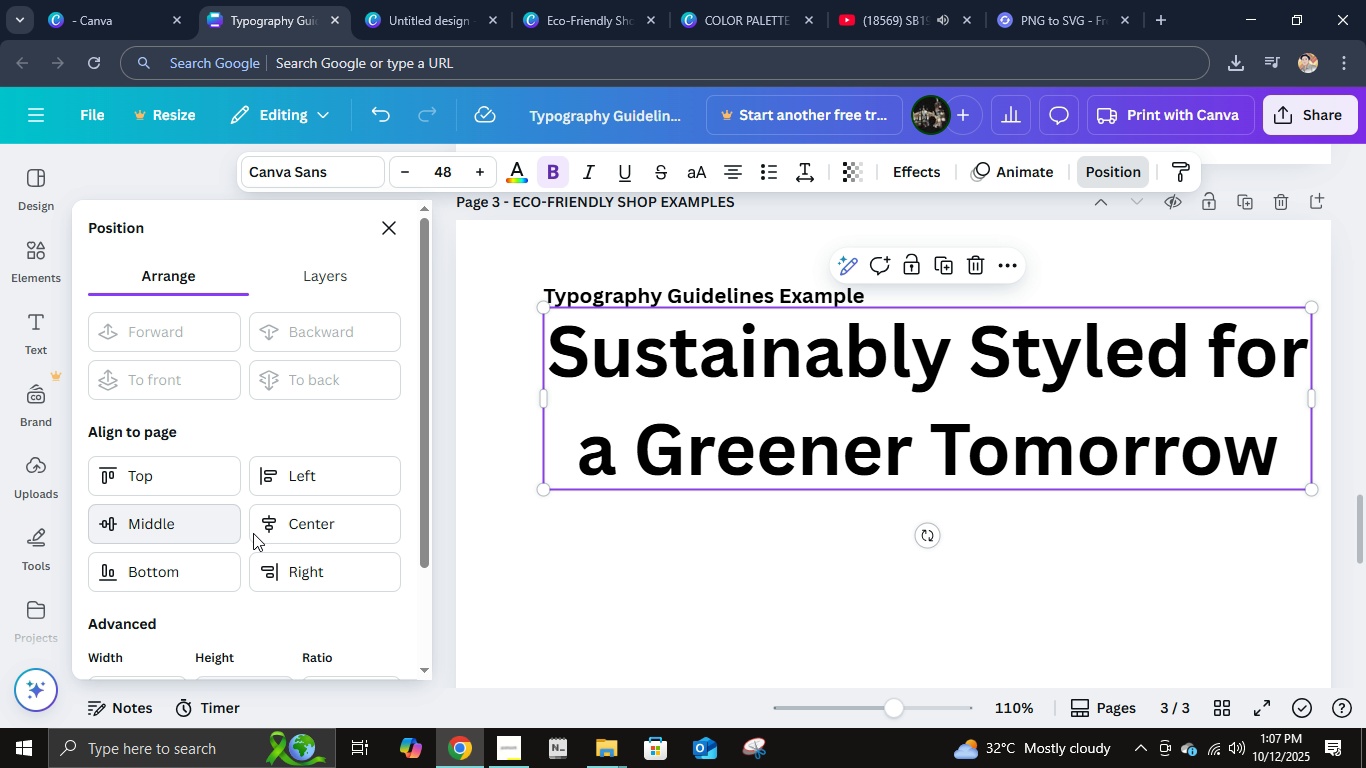 
left_click([285, 538])
 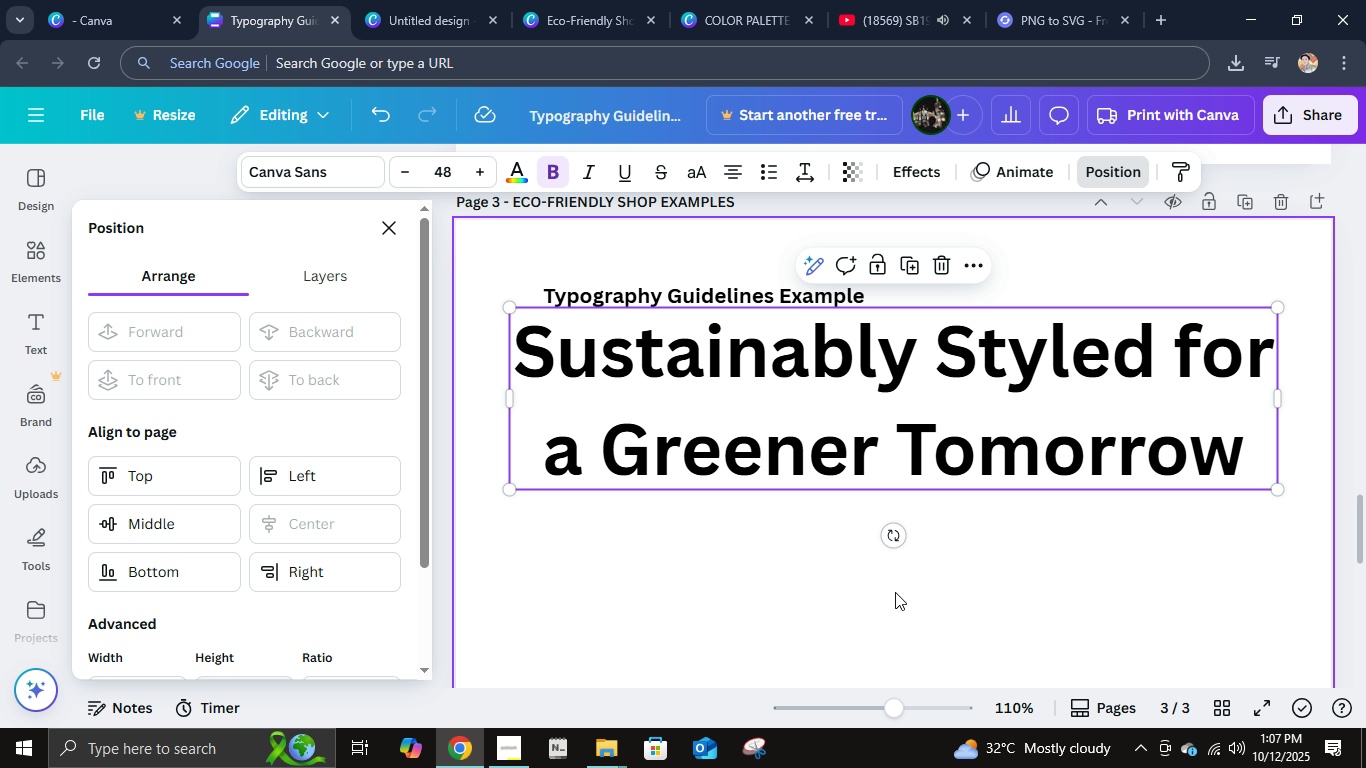 
left_click([895, 592])
 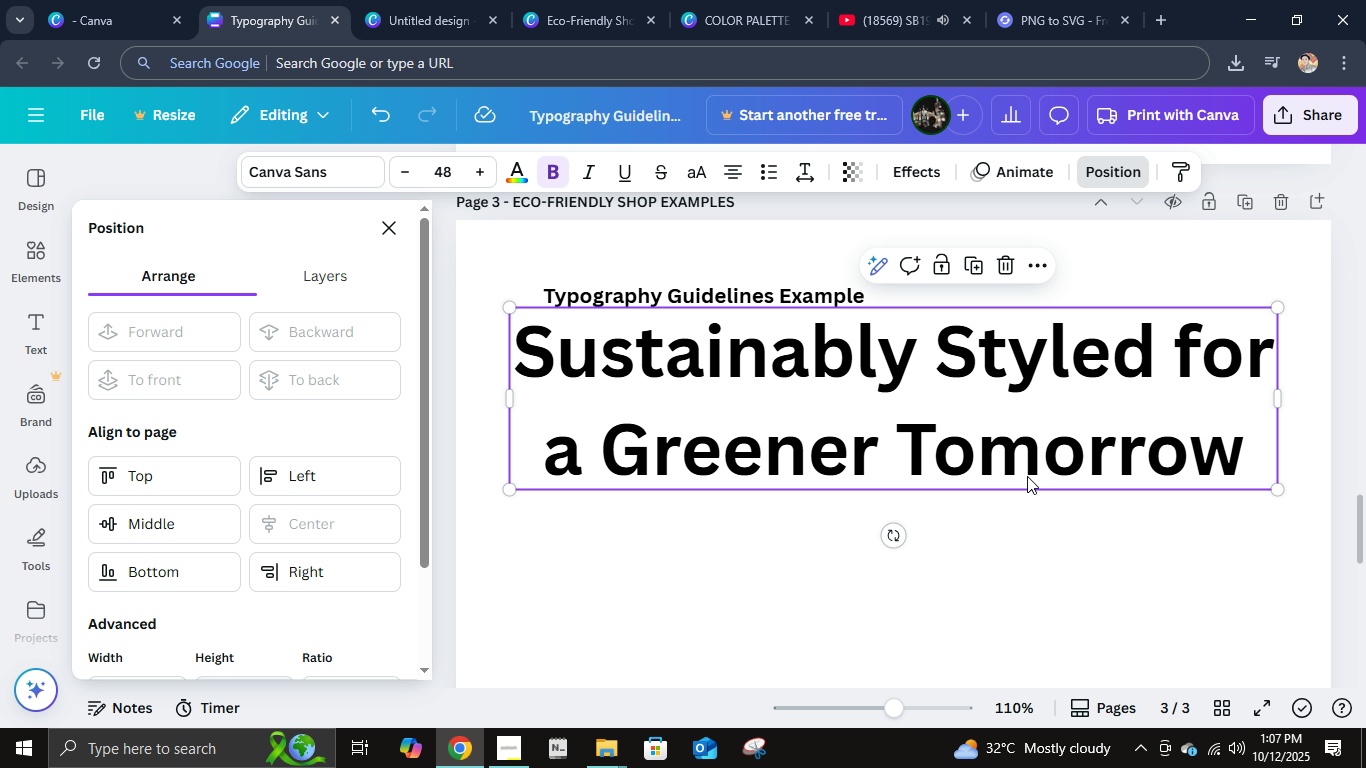 
left_click([1027, 476])
 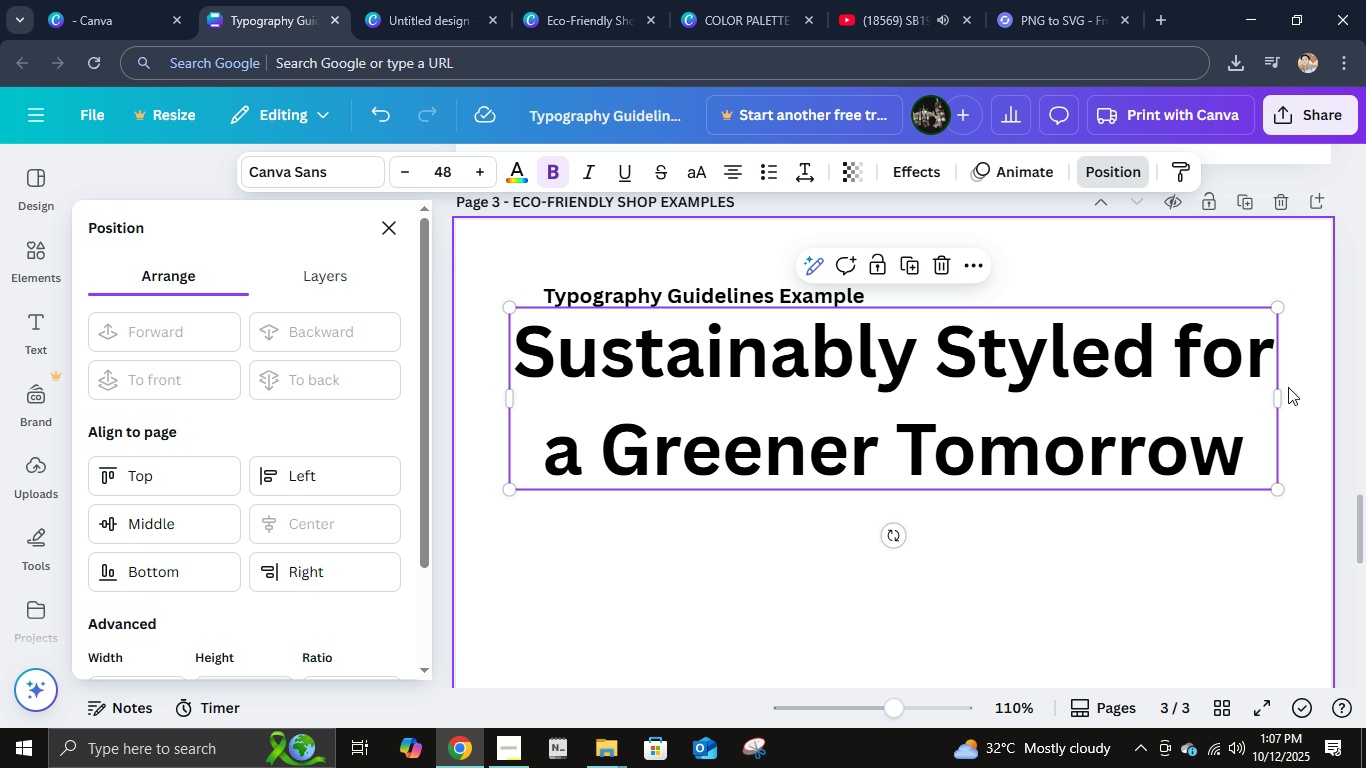 
left_click_drag(start_coordinate=[1278, 391], to_coordinate=[1305, 394])
 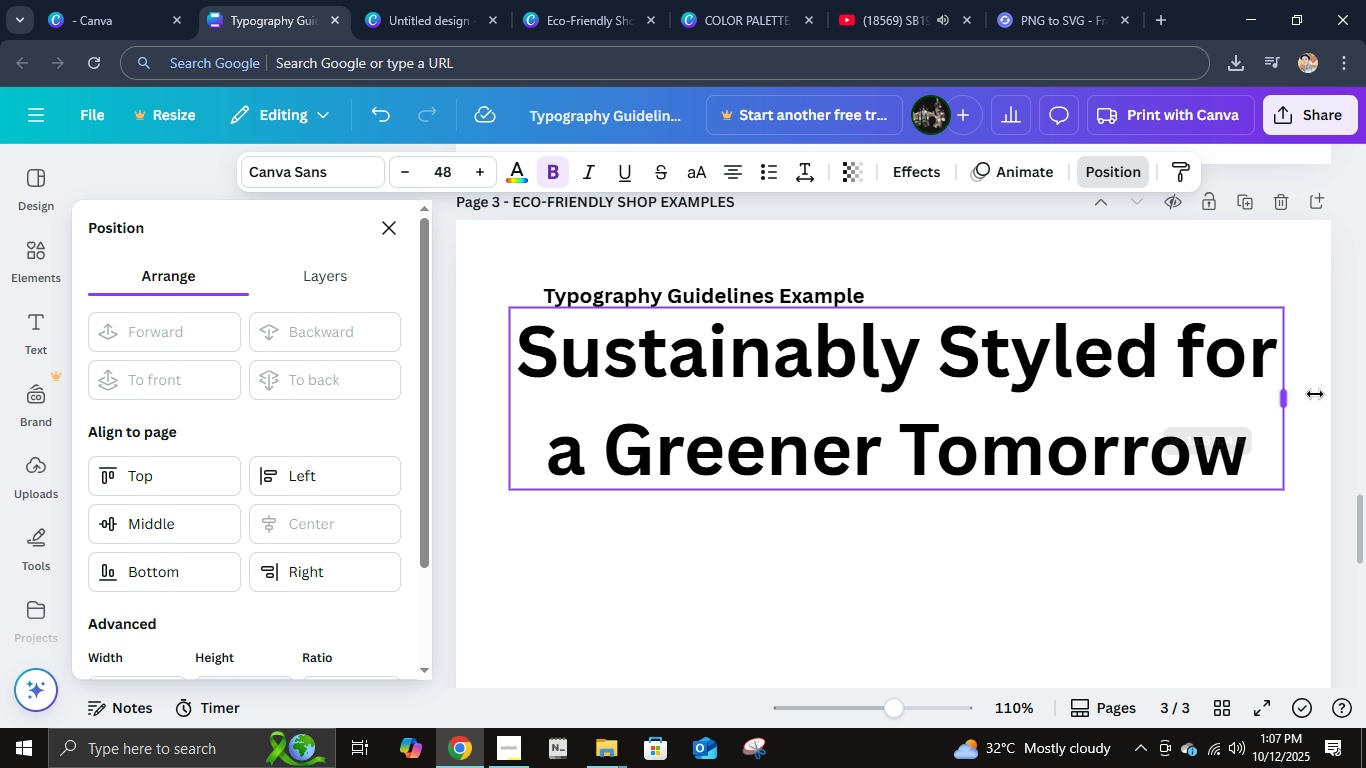 
left_click_drag(start_coordinate=[1314, 394], to_coordinate=[1330, 397])
 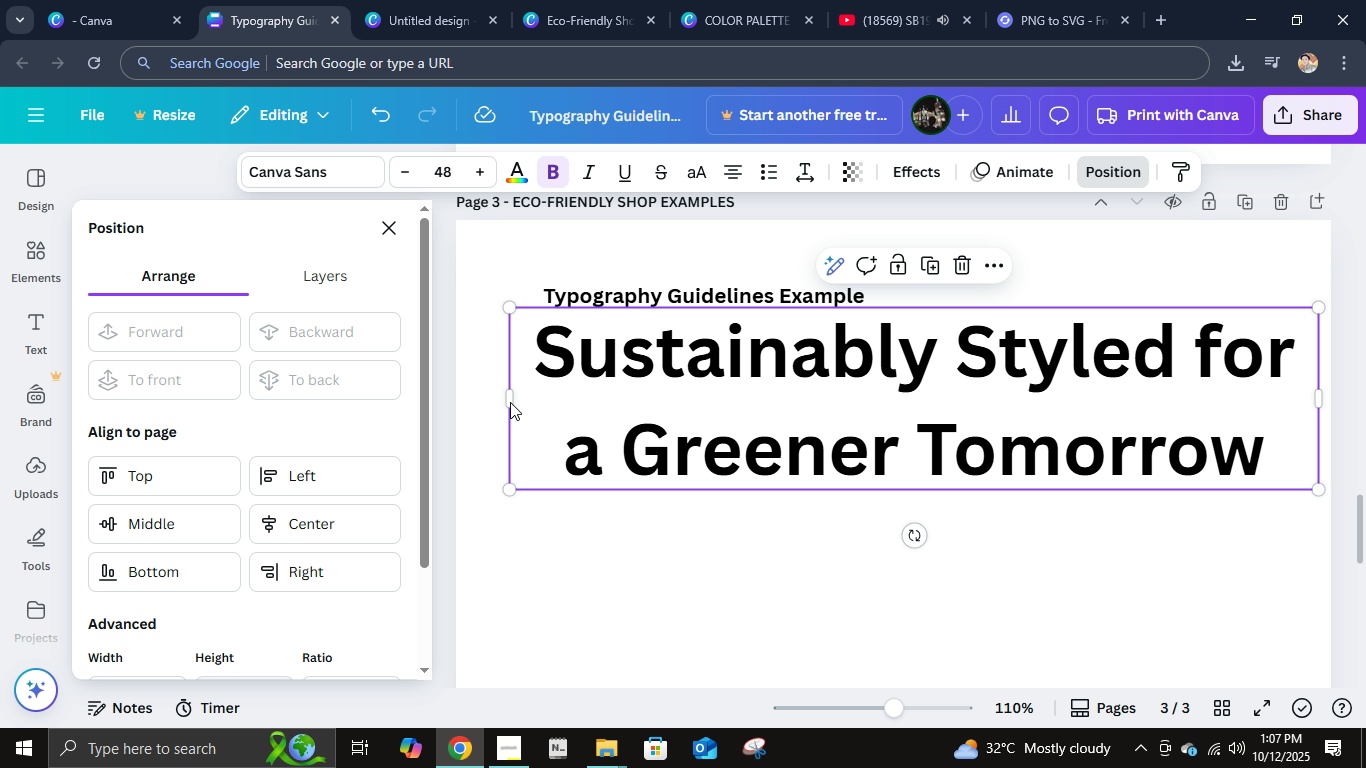 
left_click_drag(start_coordinate=[507, 402], to_coordinate=[468, 404])
 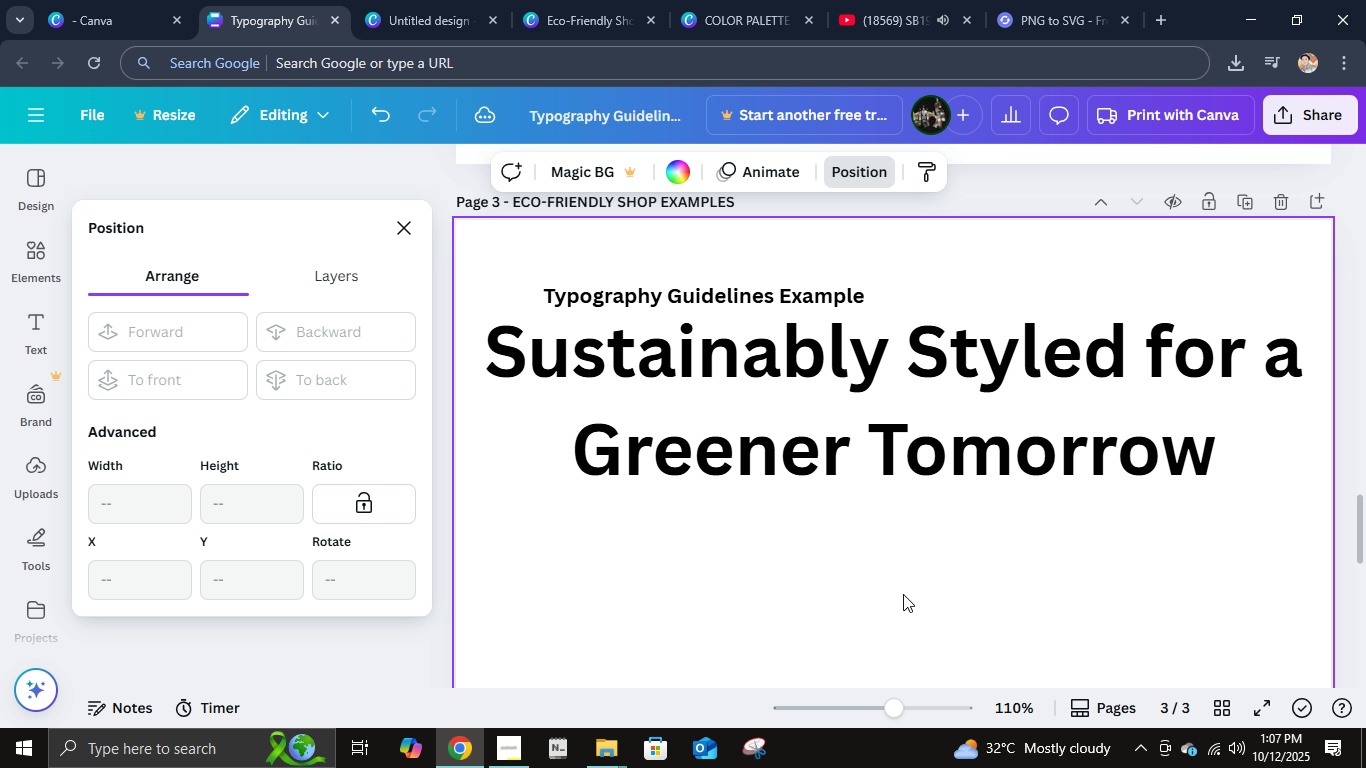 
left_click([903, 594])
 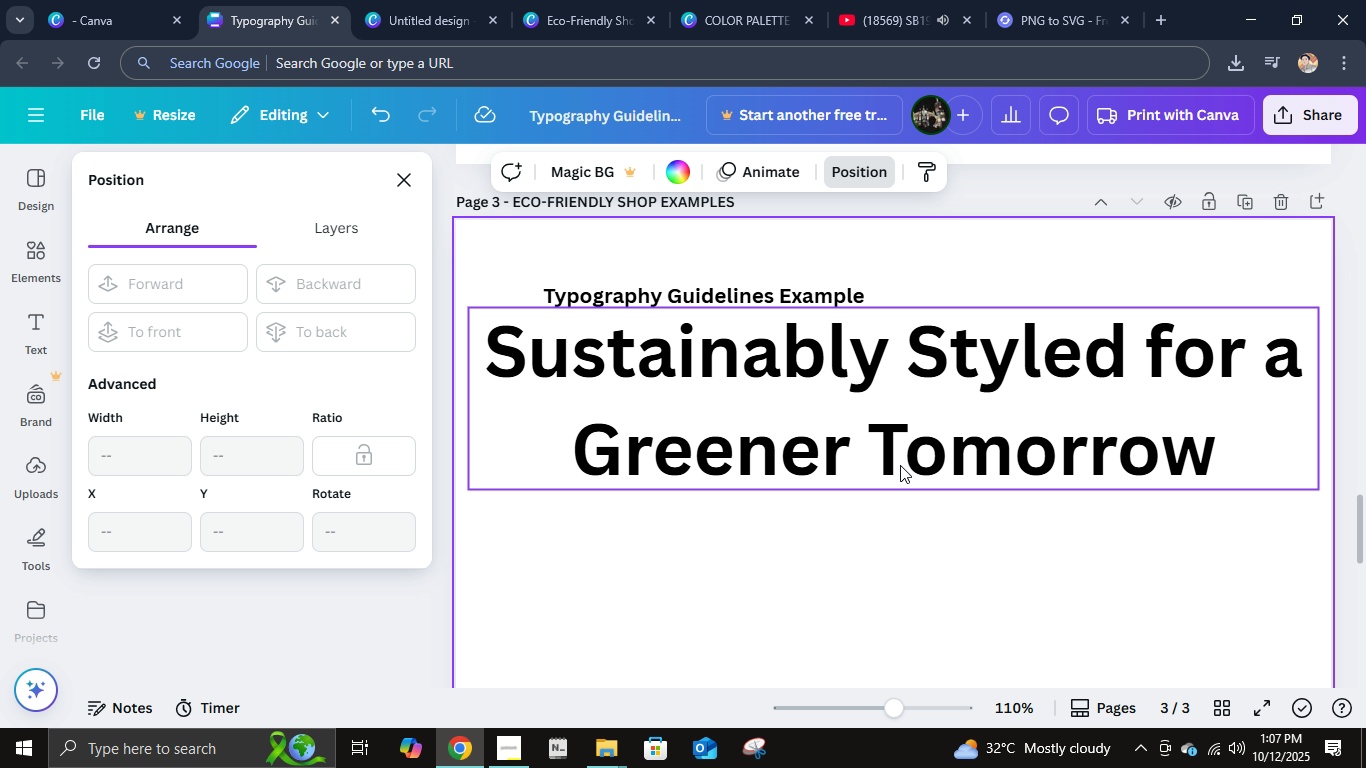 
double_click([900, 465])
 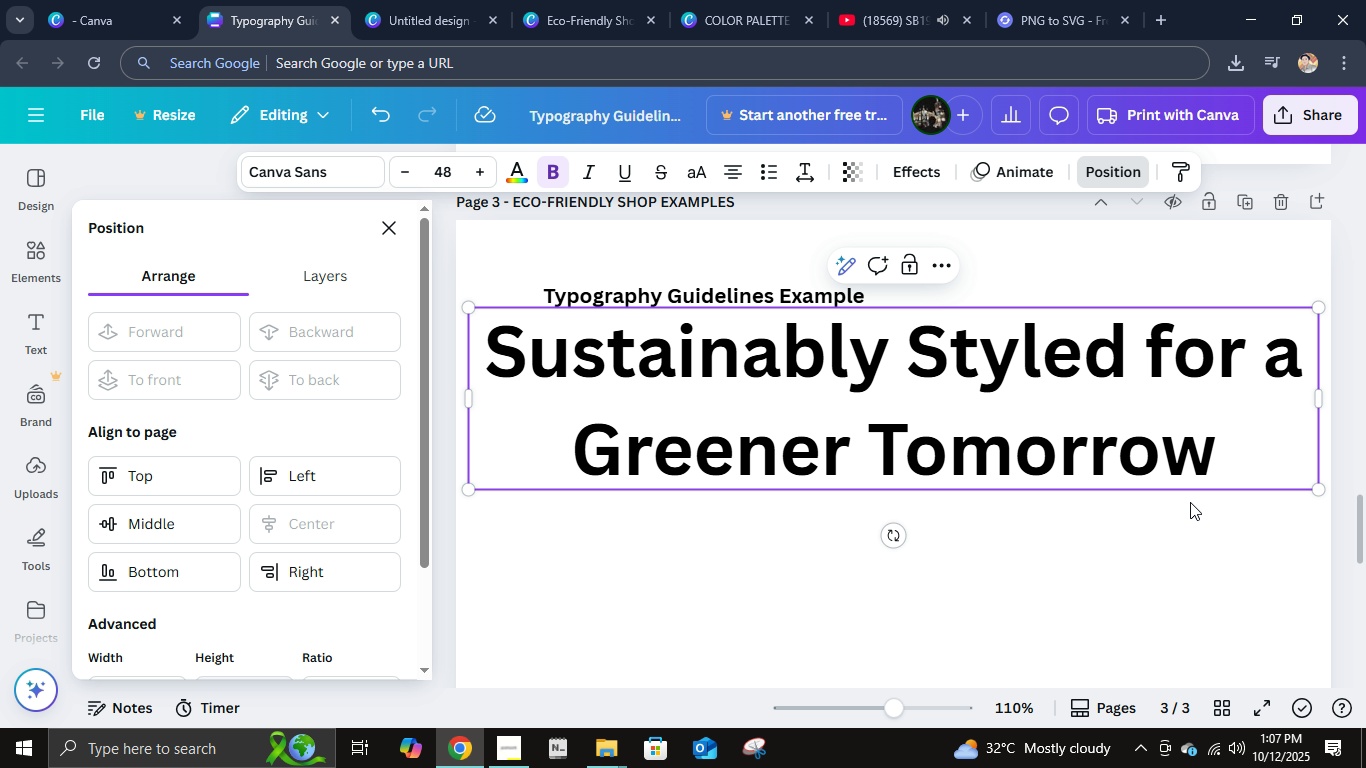 
left_click([1191, 503])
 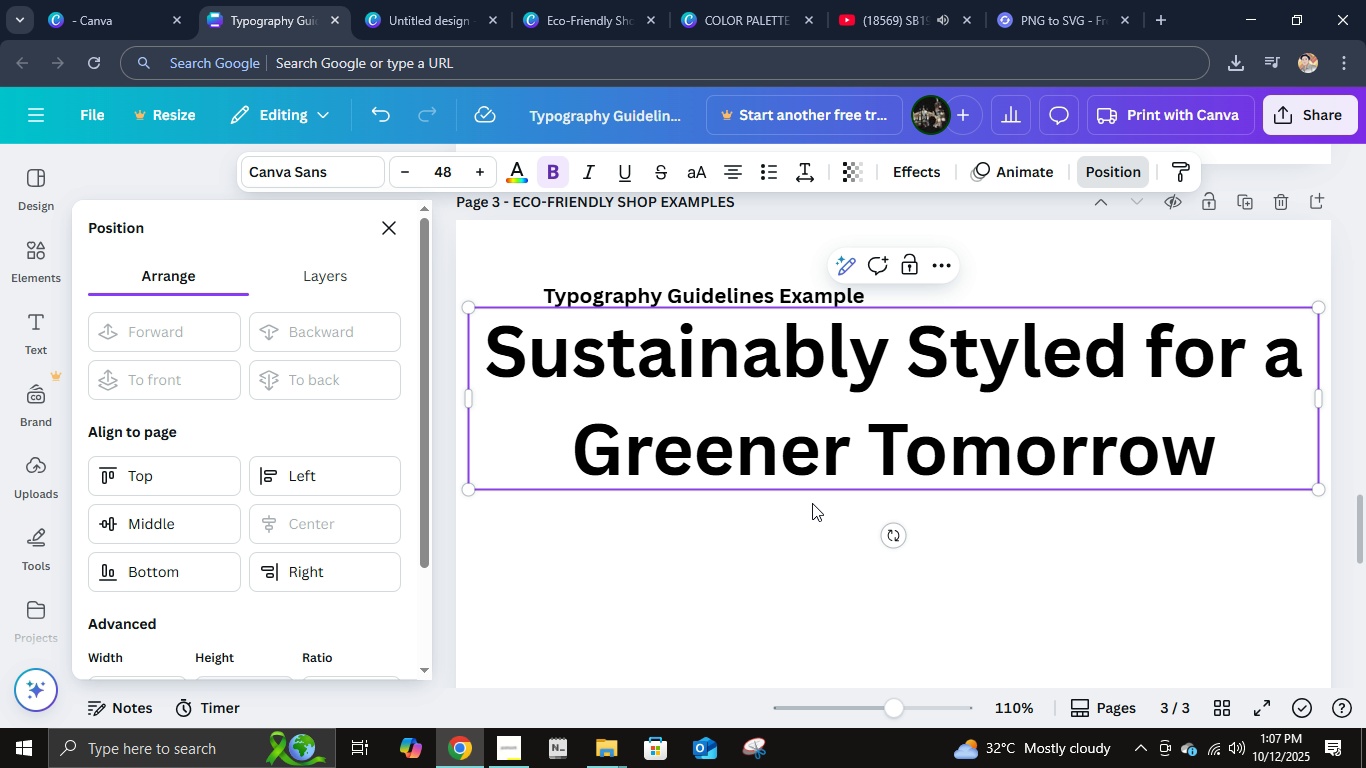 
scroll: coordinate [1018, 518], scroll_direction: down, amount: 1.0
 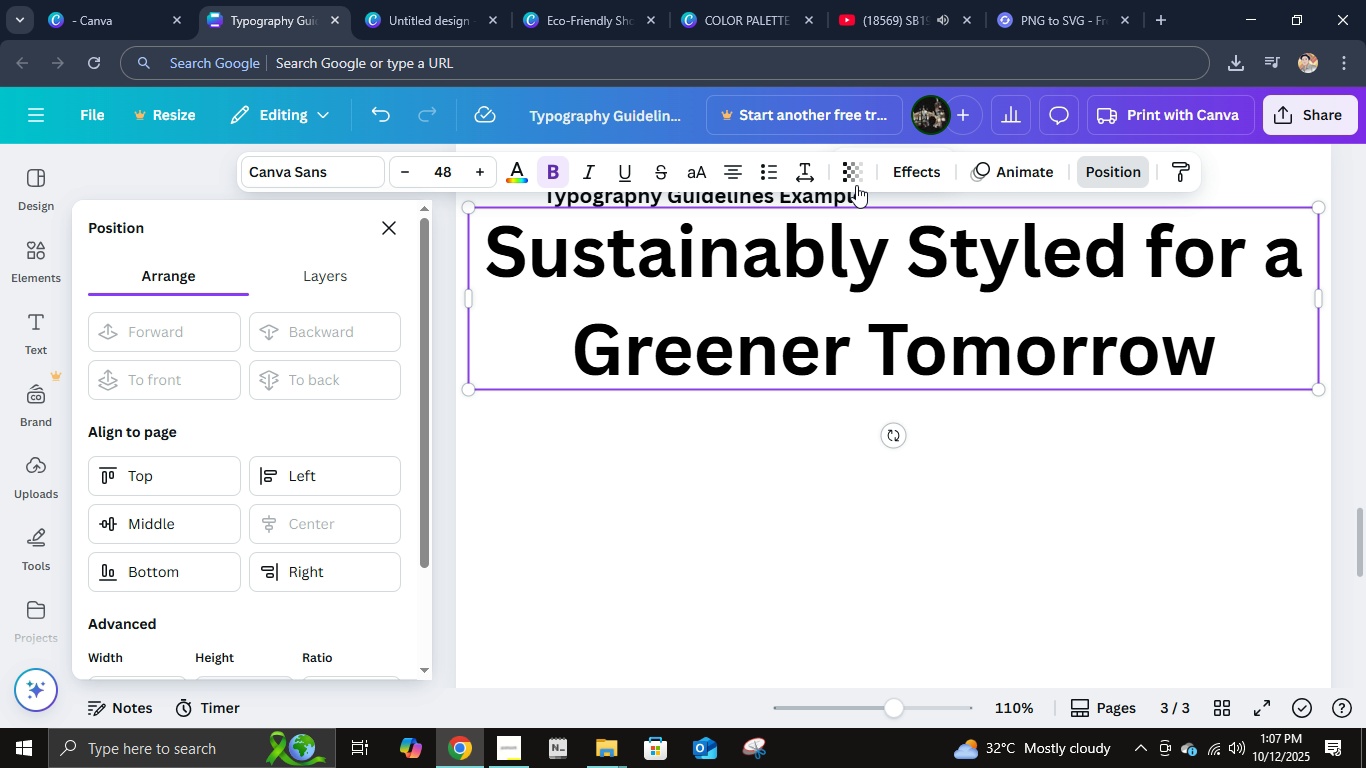 
left_click([812, 180])
 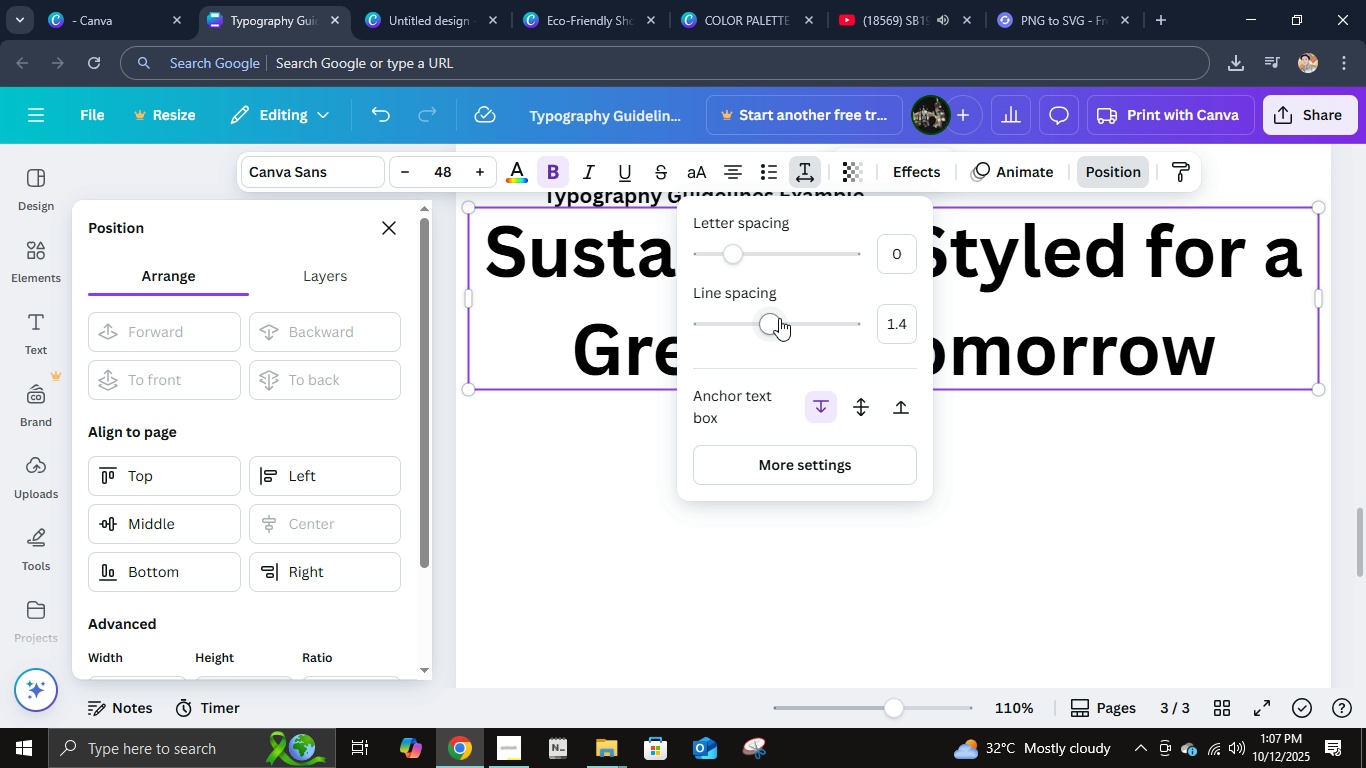 
left_click_drag(start_coordinate=[778, 320], to_coordinate=[739, 320])
 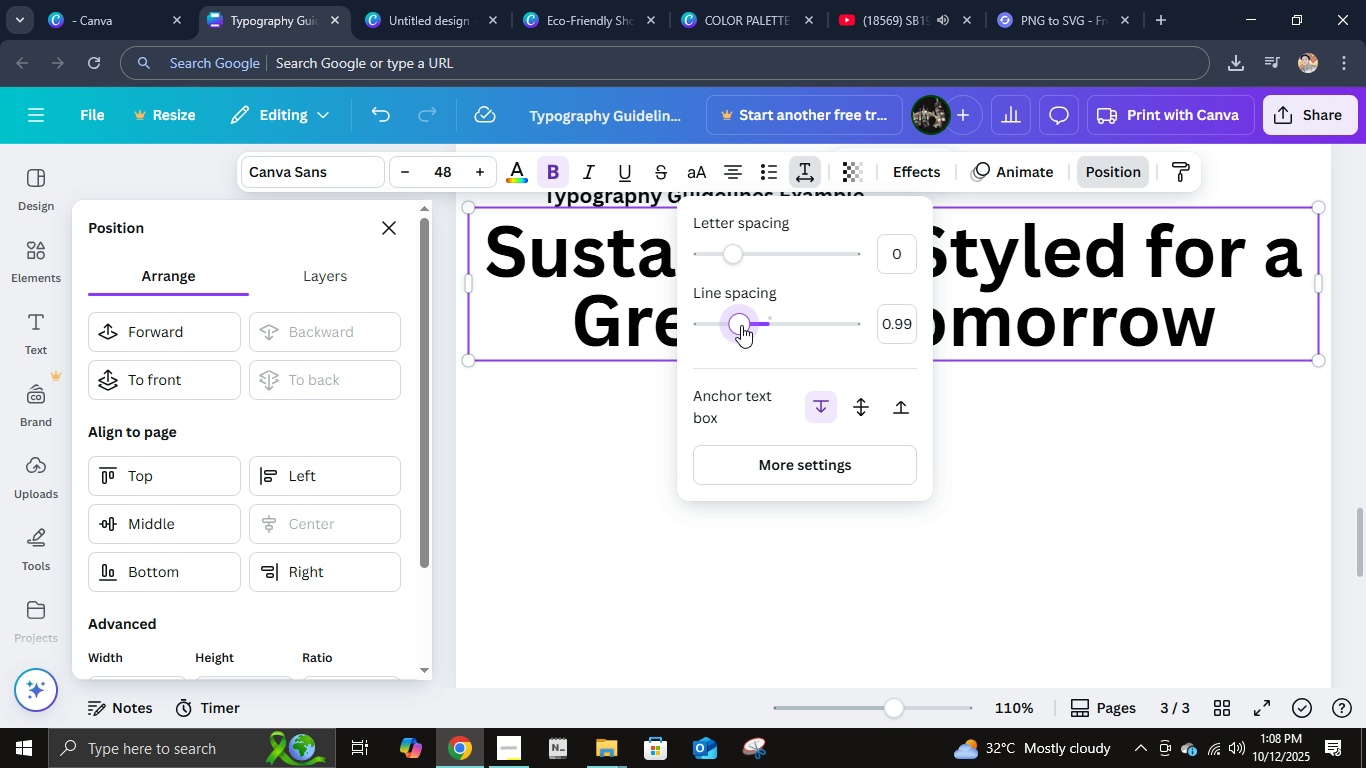 
left_click([1060, 407])
 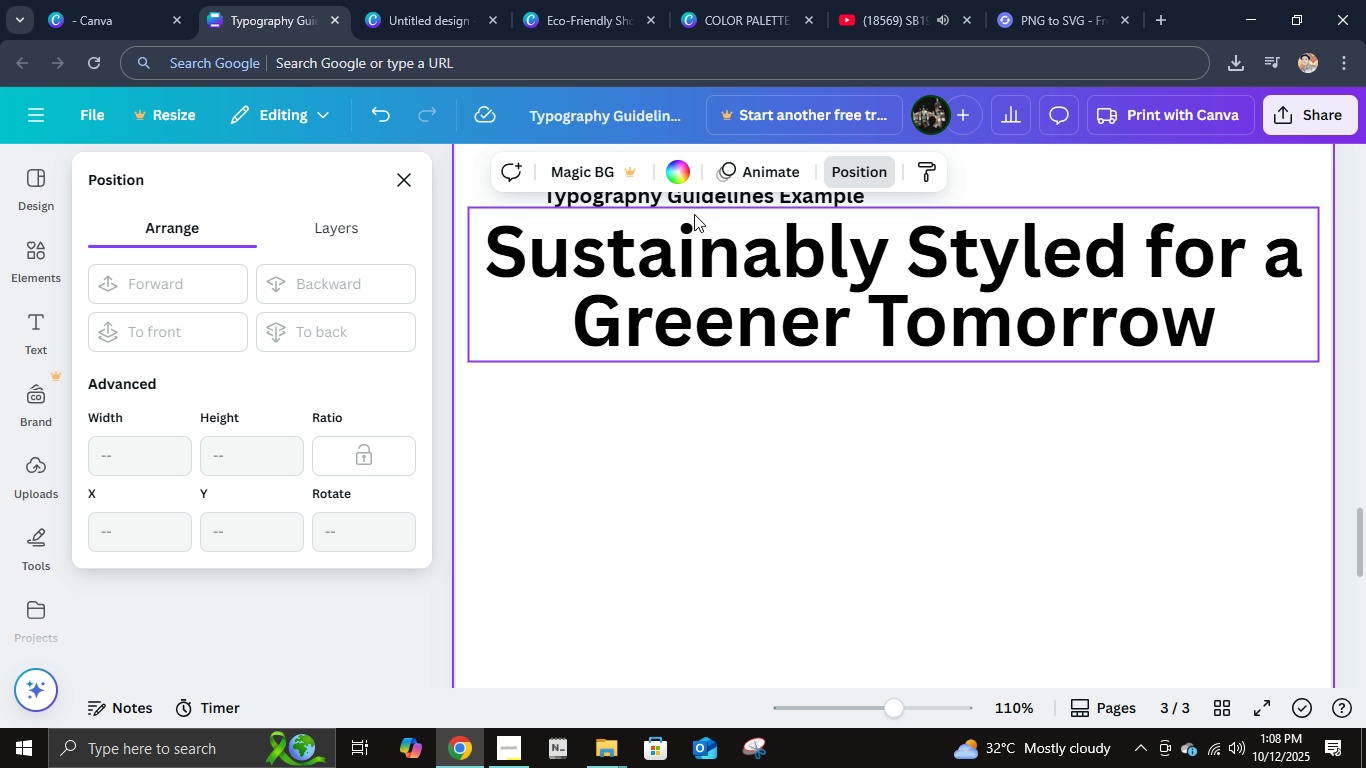 
left_click([1008, 311])
 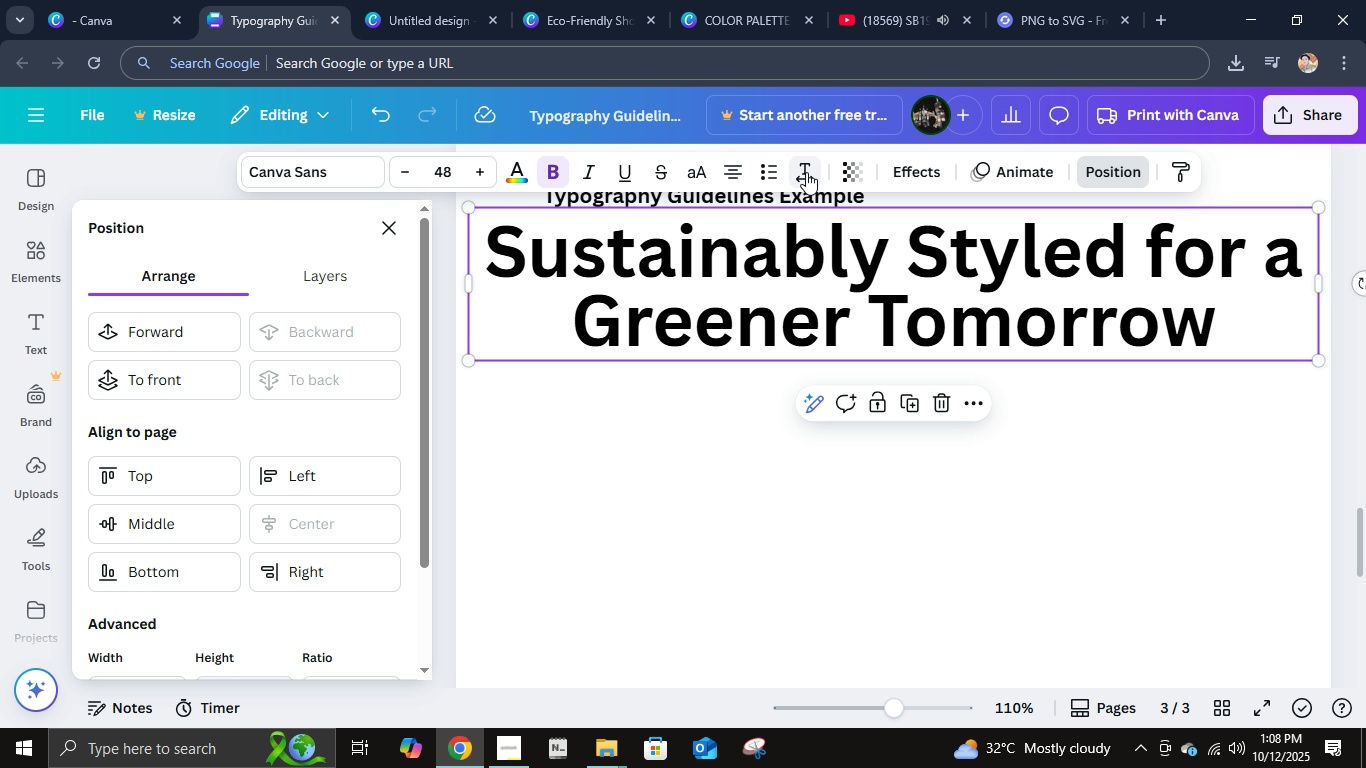 
left_click([806, 172])
 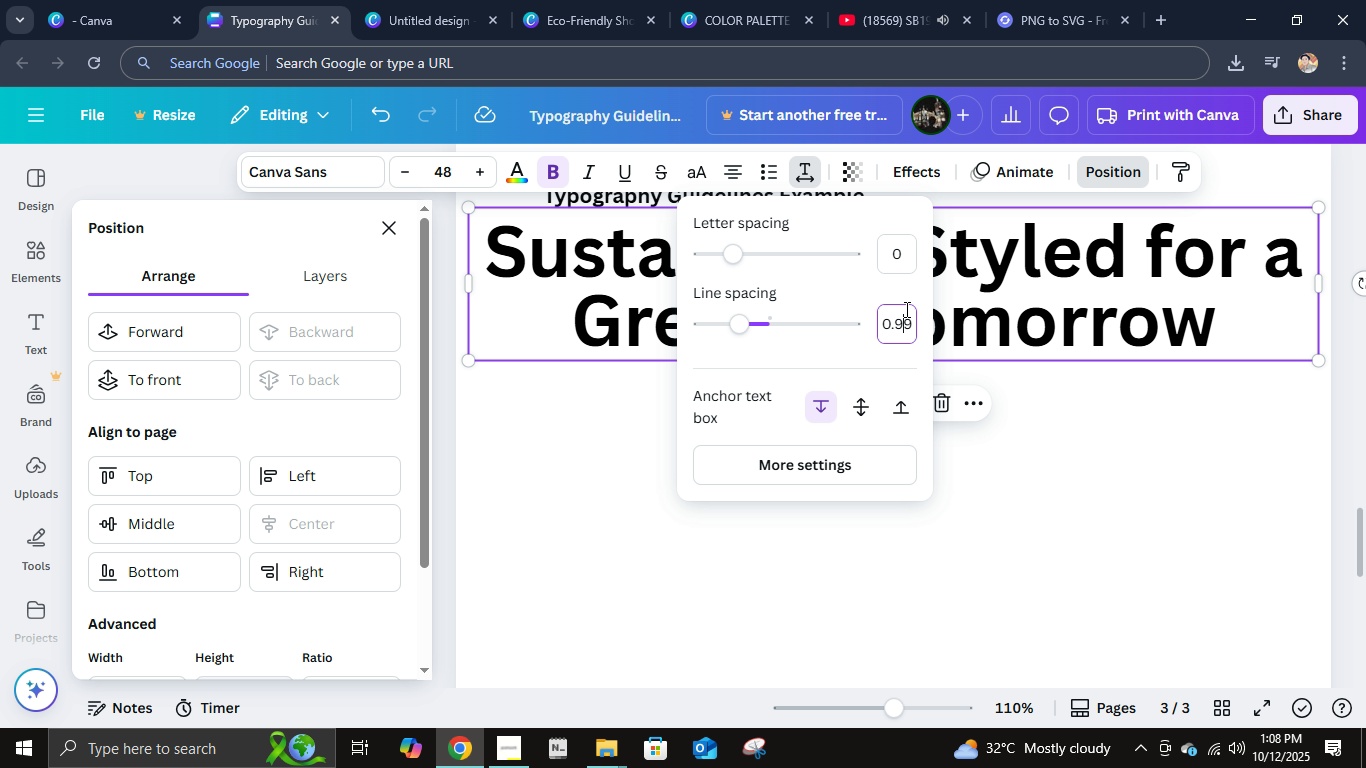 
left_click([905, 309])
 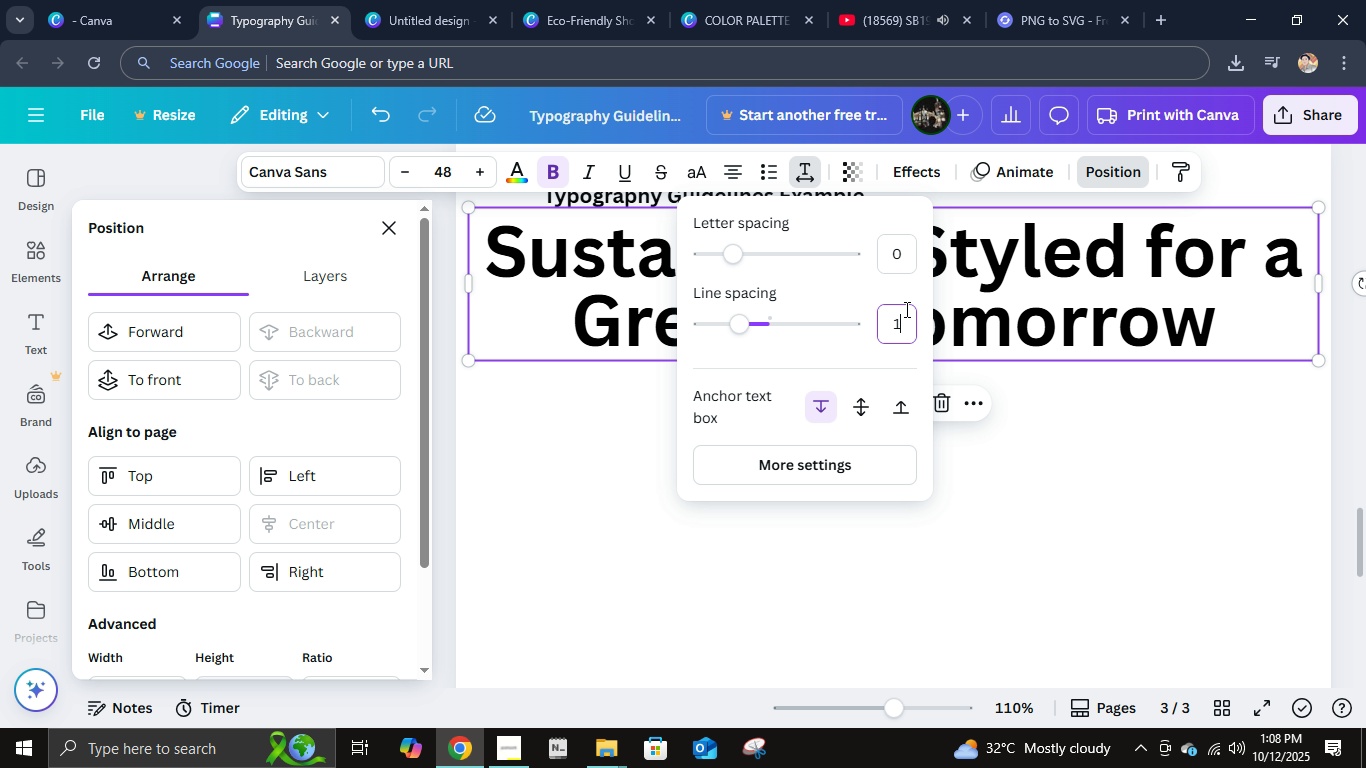 
key(Numpad1)
 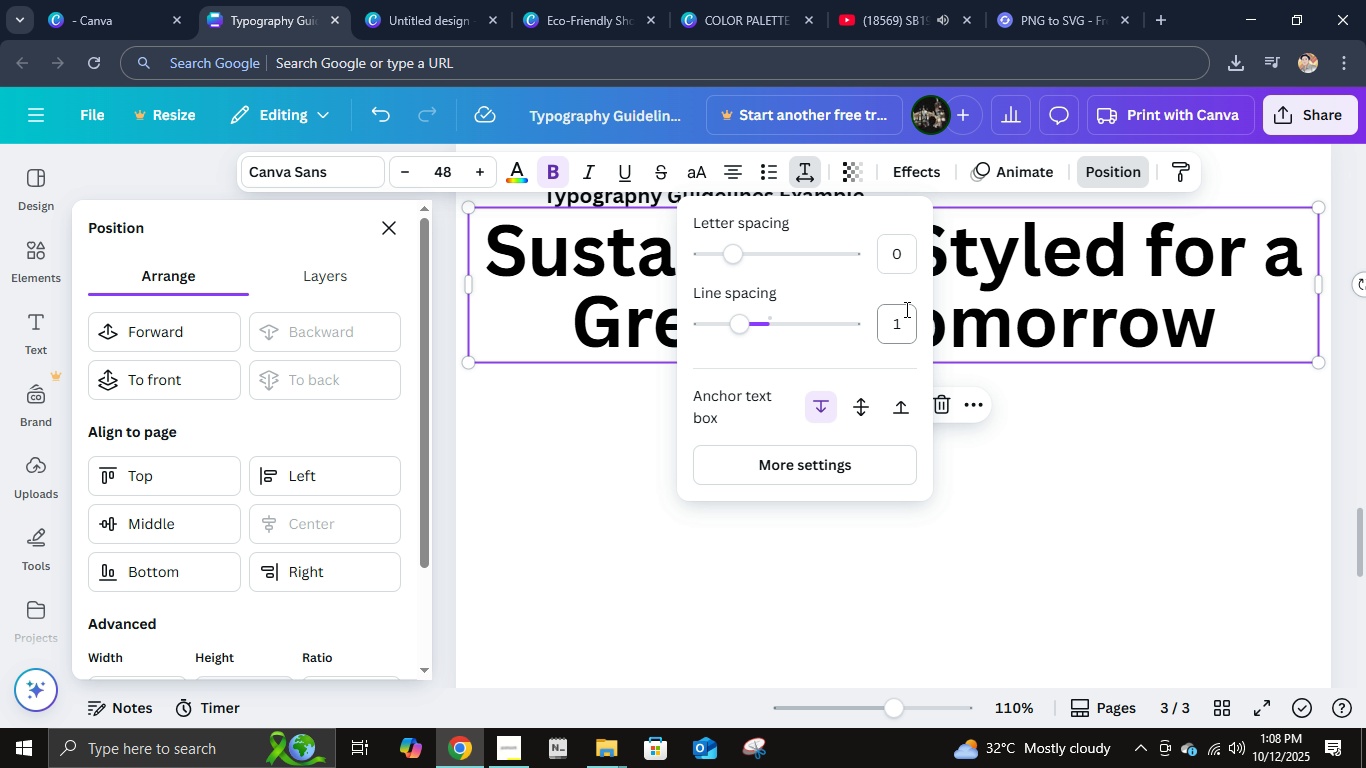 
key(NumpadEnter)
 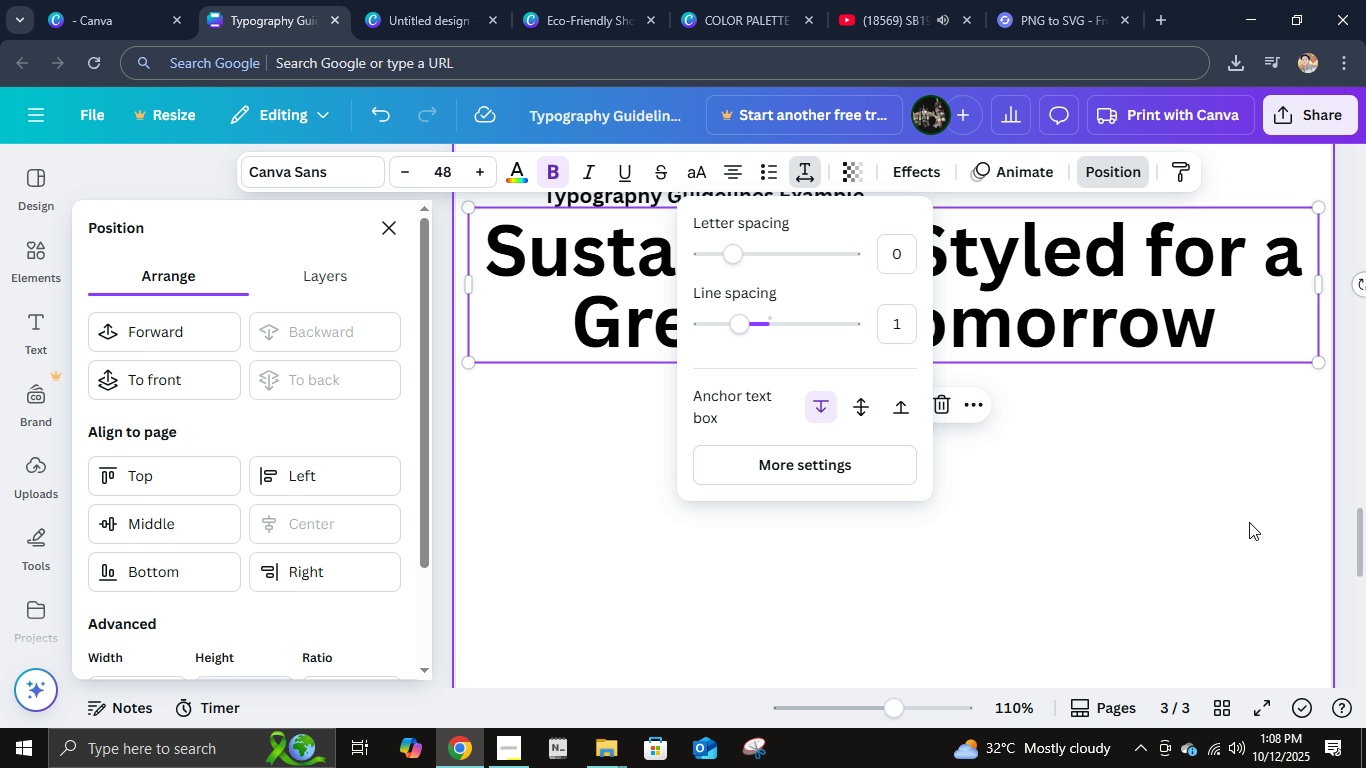 
left_click([1250, 522])
 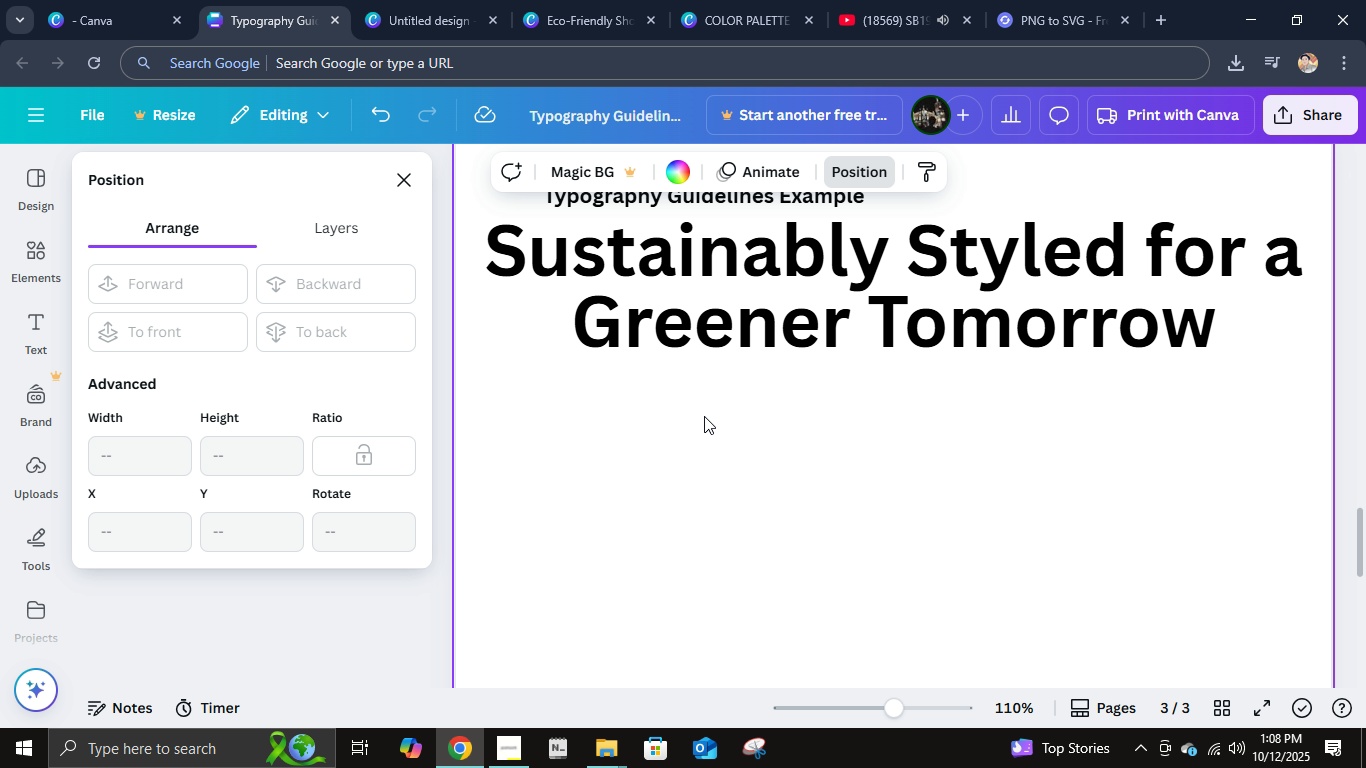 
left_click([646, 266])
 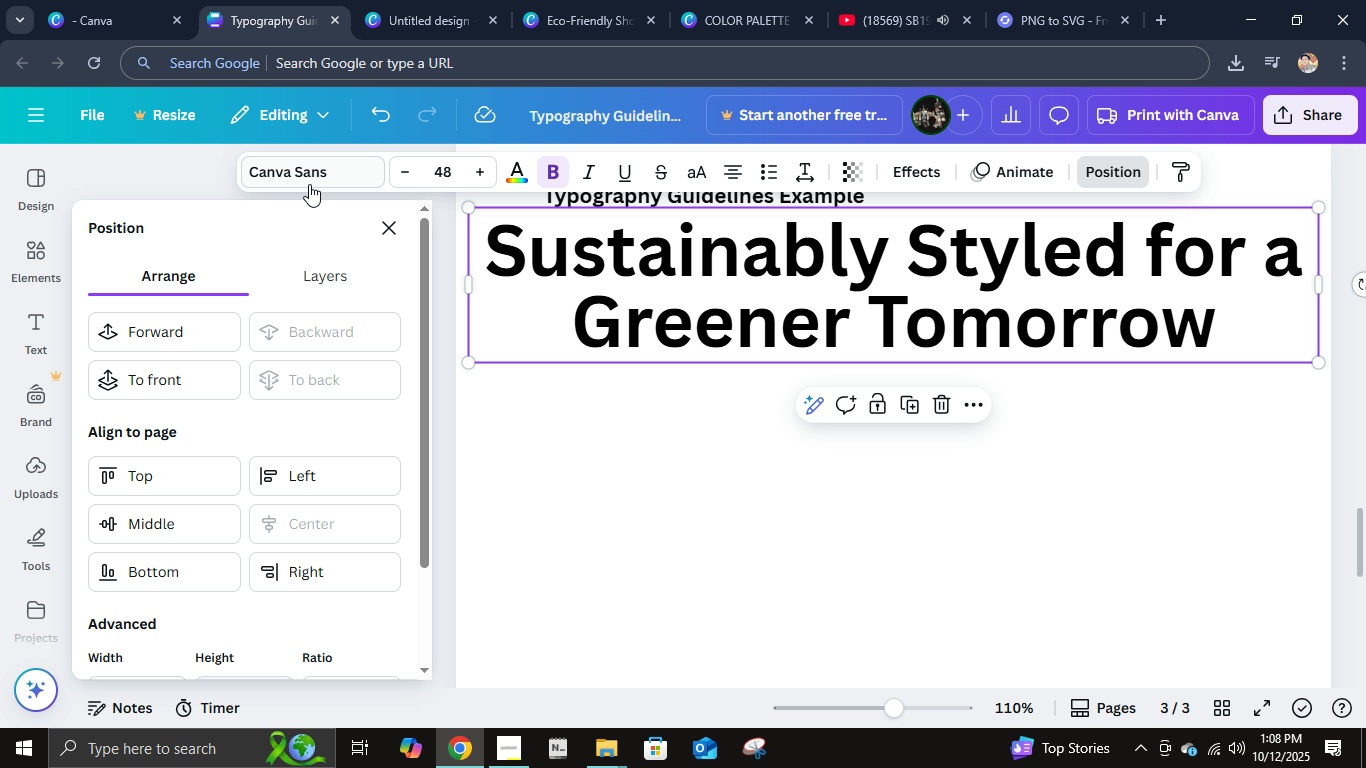 
left_click([310, 183])
 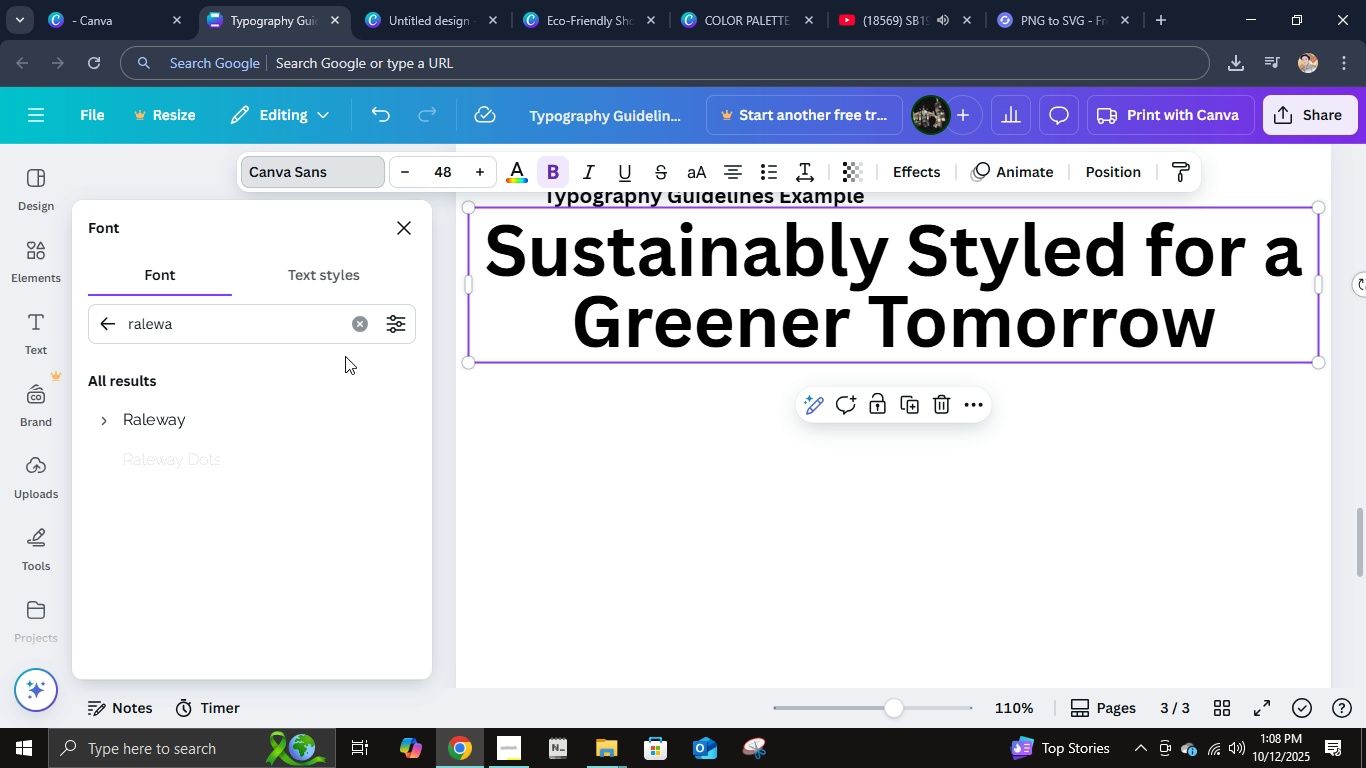 
left_click([362, 330])
 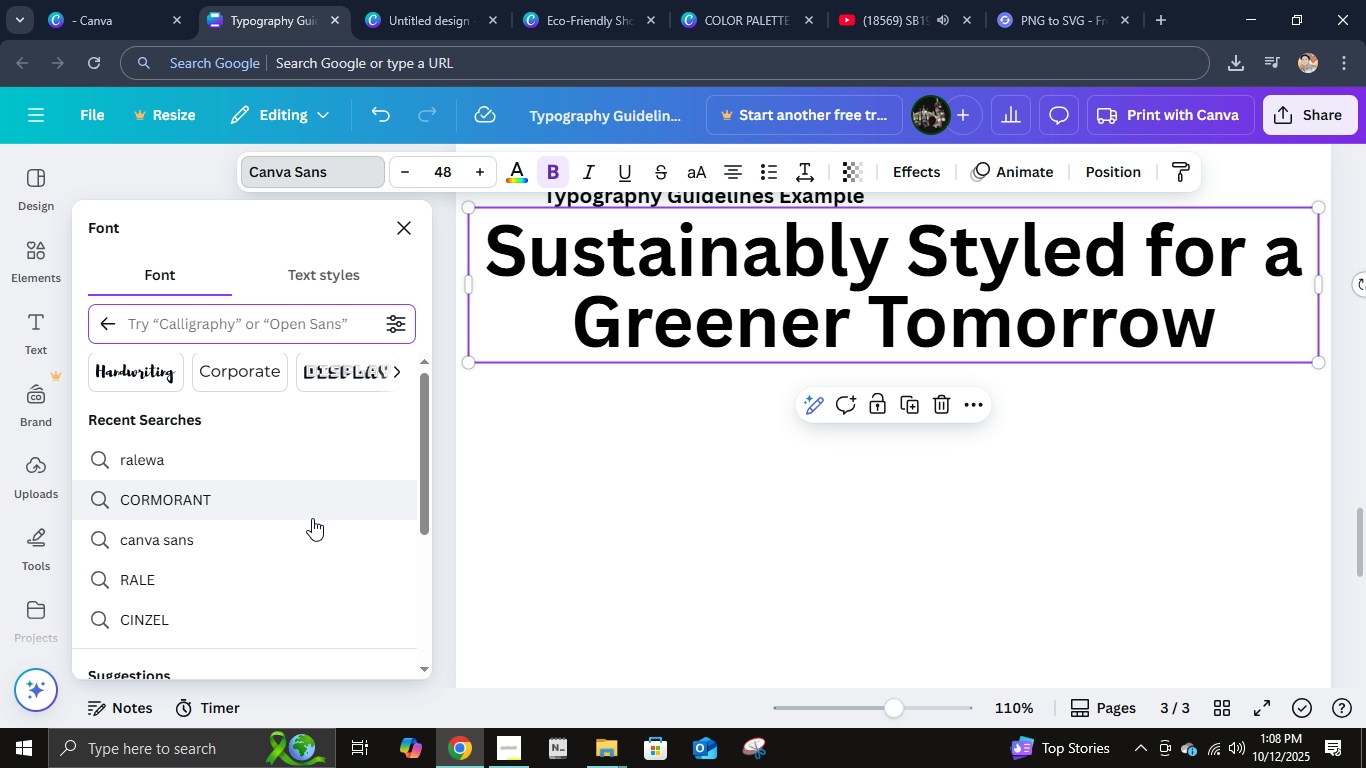 
scroll: coordinate [312, 518], scroll_direction: down, amount: 3.0
 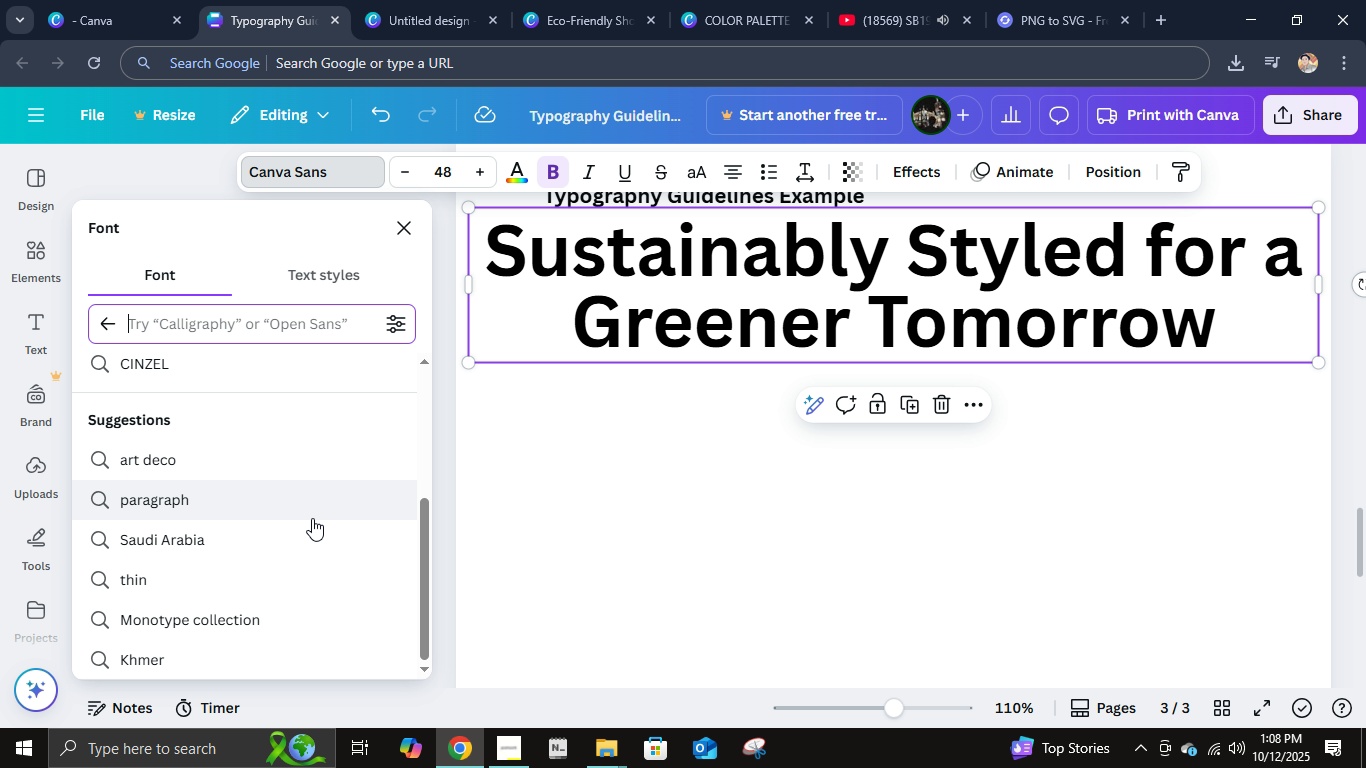 
scroll: coordinate [312, 518], scroll_direction: up, amount: 4.0
 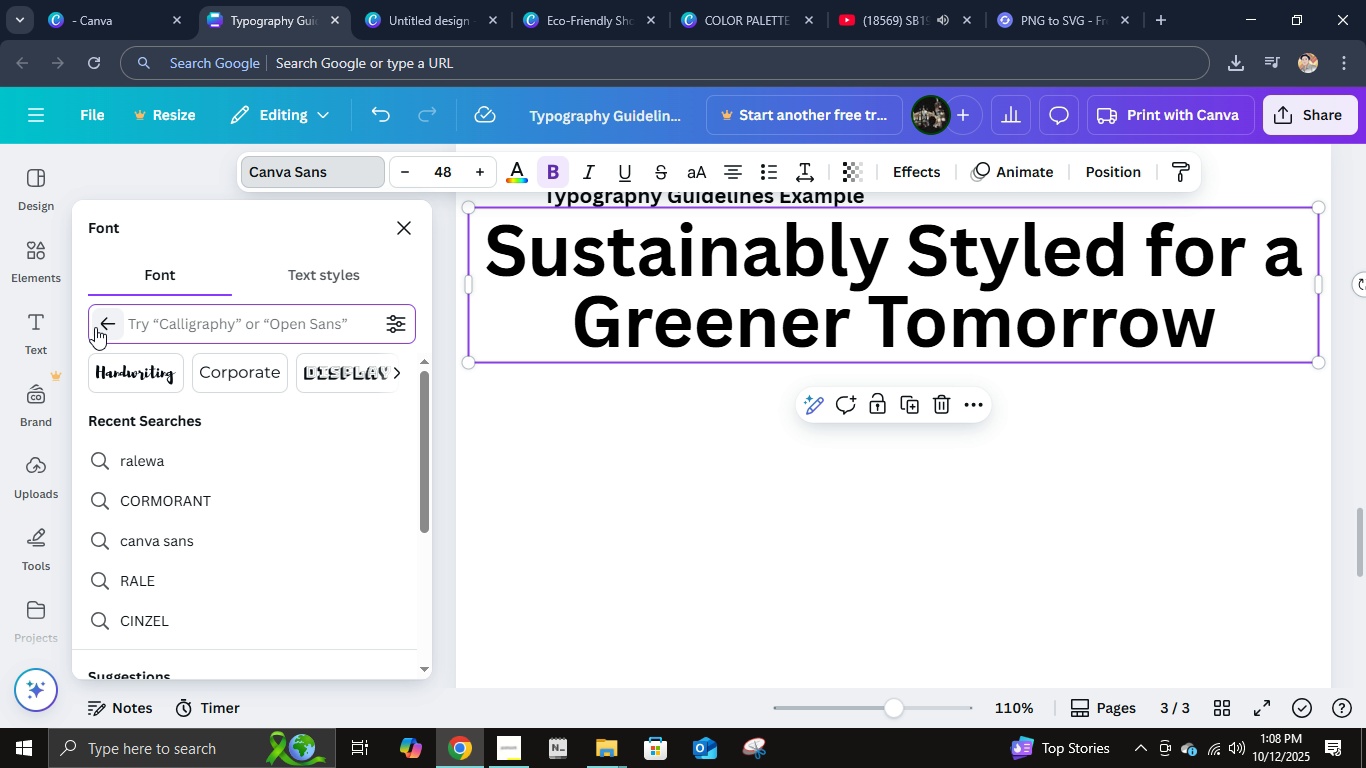 
left_click([95, 327])
 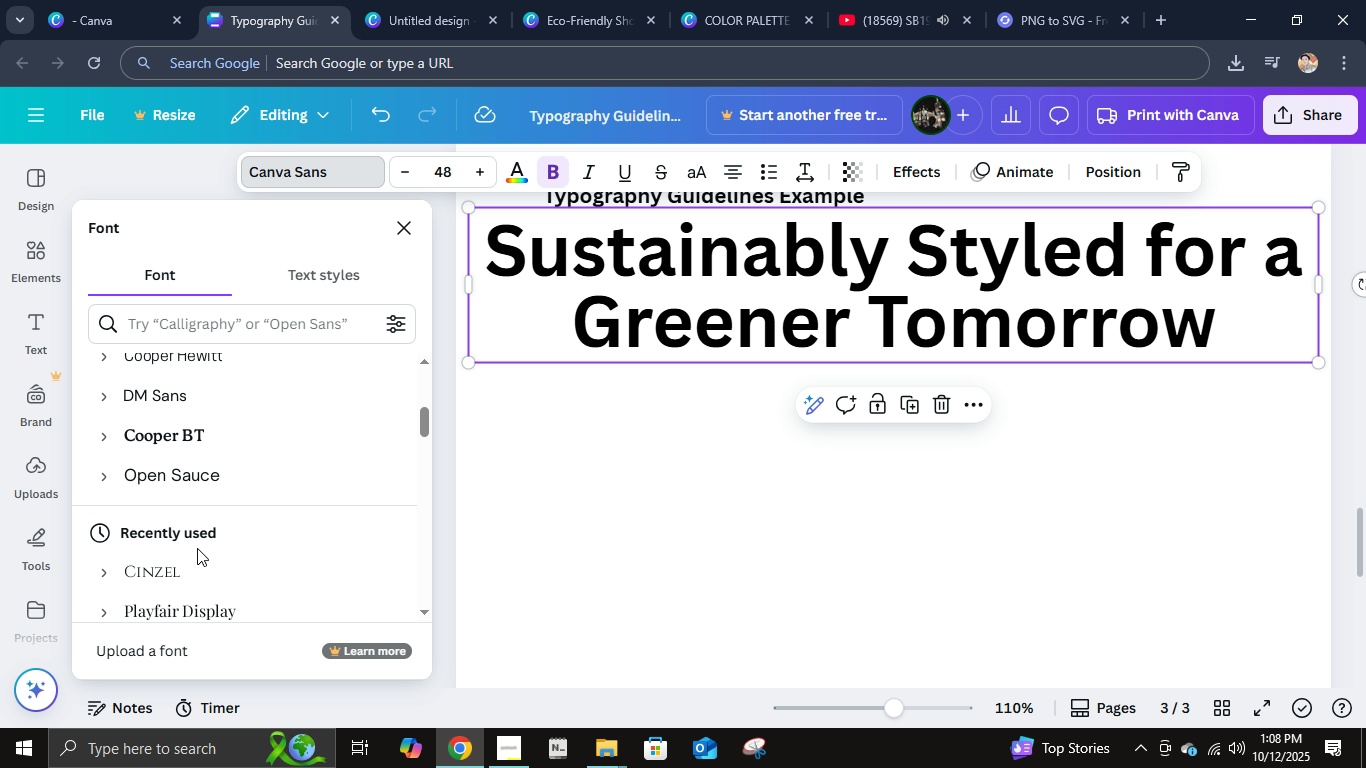 
scroll: coordinate [197, 548], scroll_direction: down, amount: 2.0
 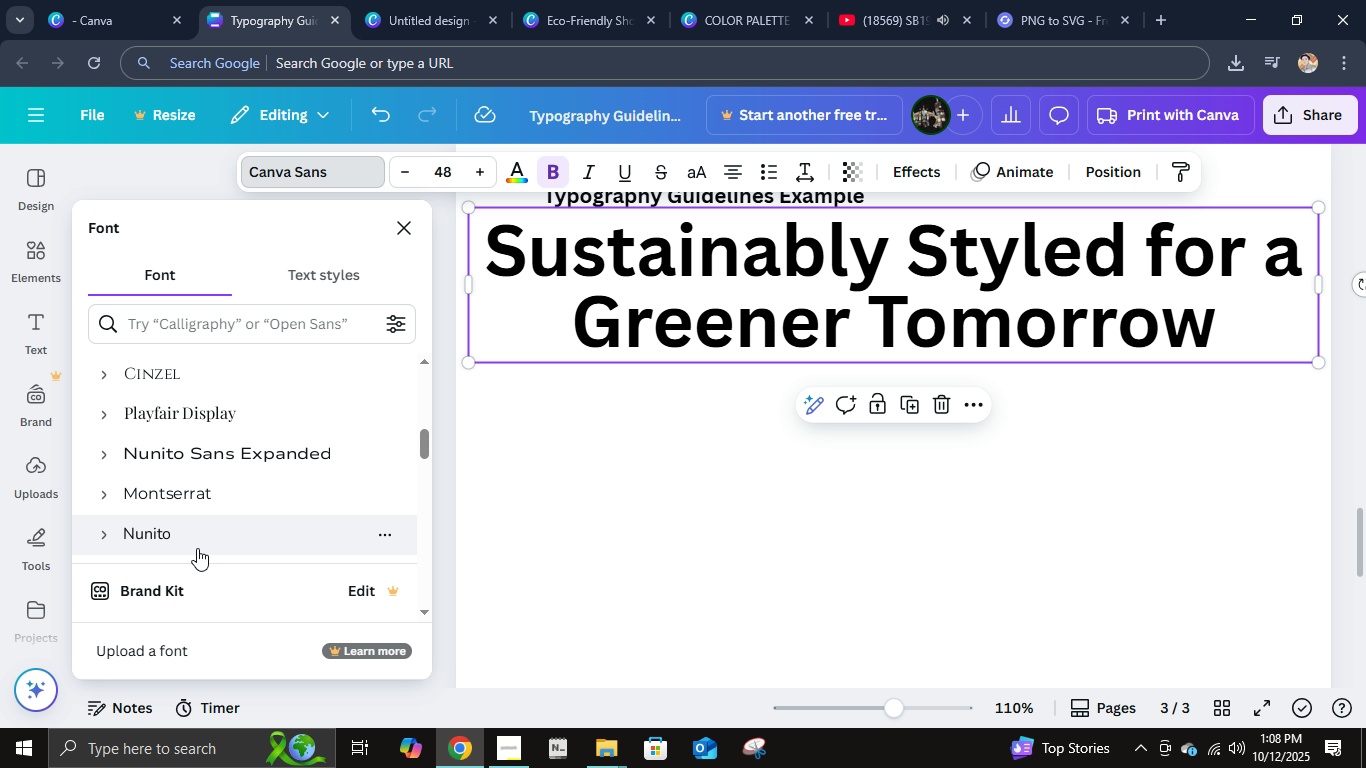 
scroll: coordinate [200, 536], scroll_direction: up, amount: 7.0
 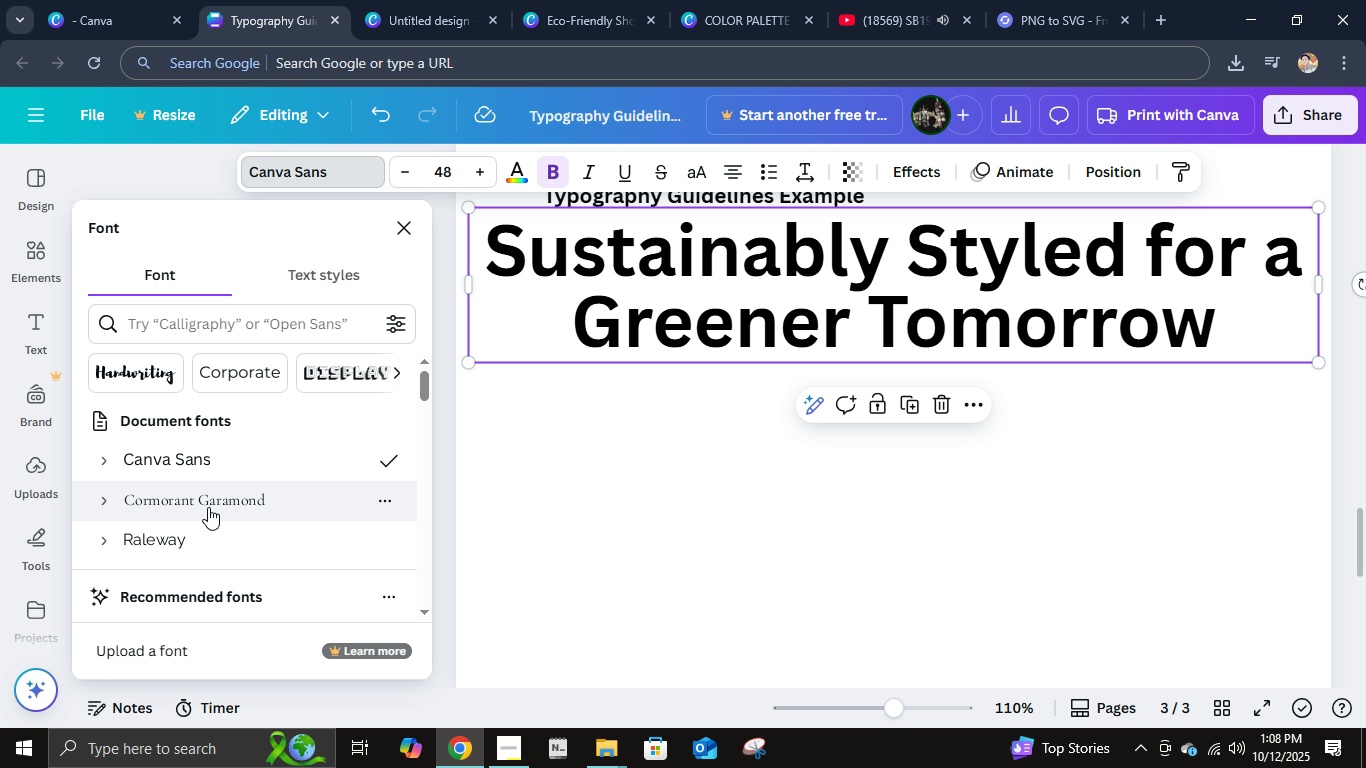 
left_click([208, 507])
 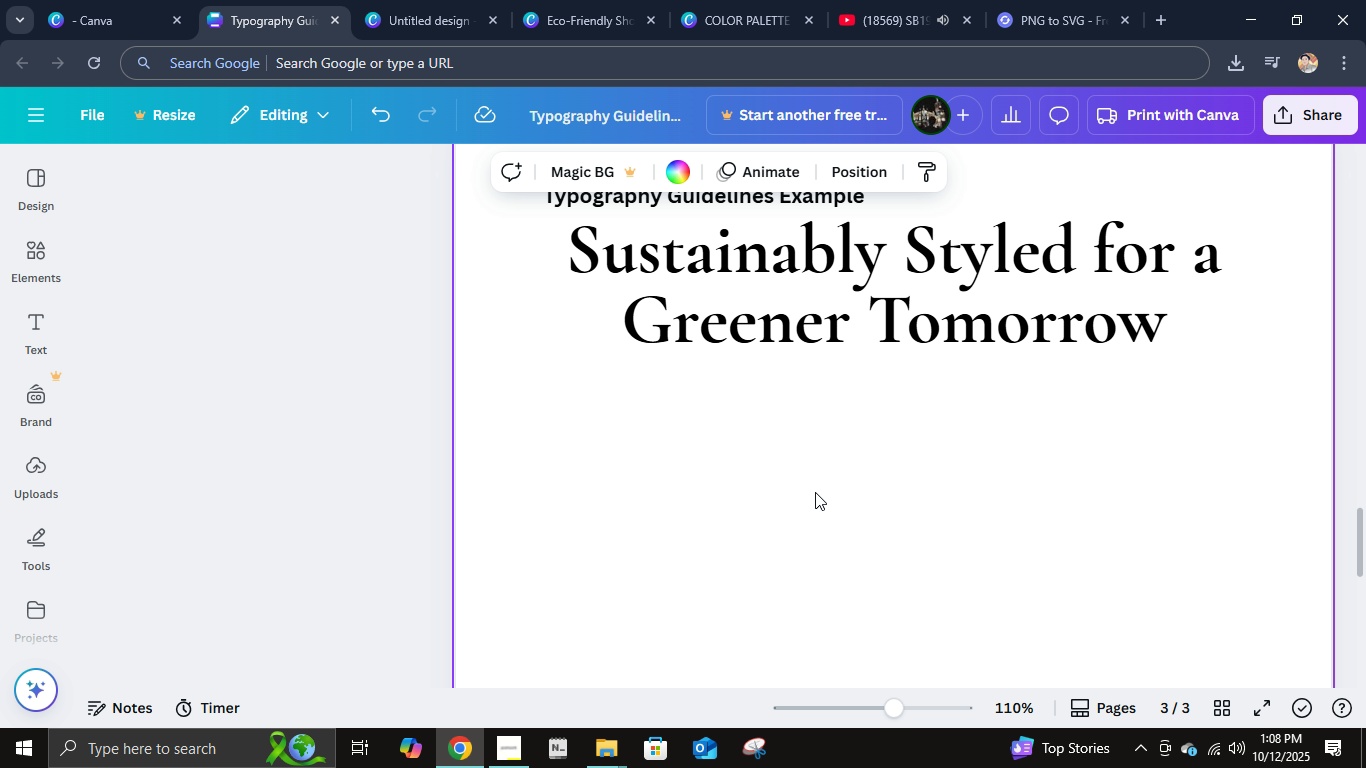 
left_click([815, 492])
 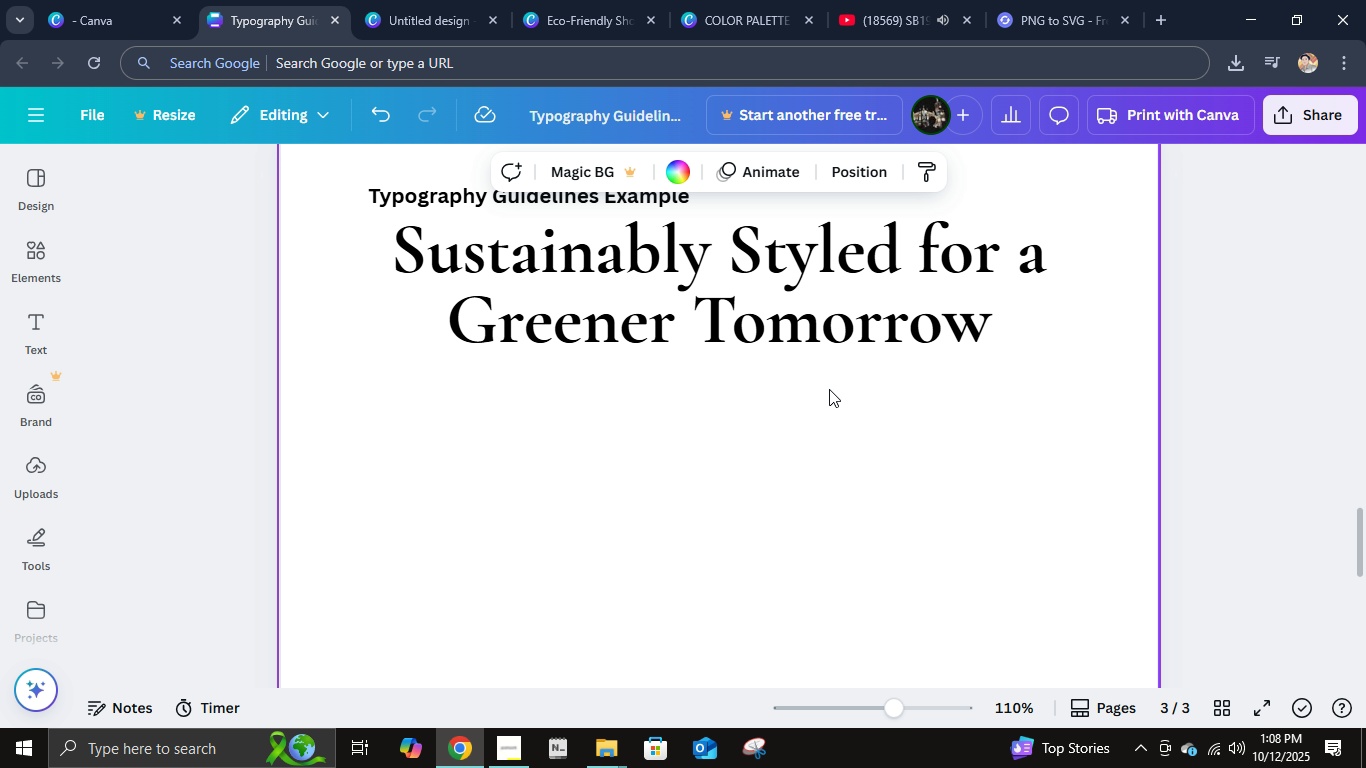 
scroll: coordinate [832, 391], scroll_direction: none, amount: 0.0
 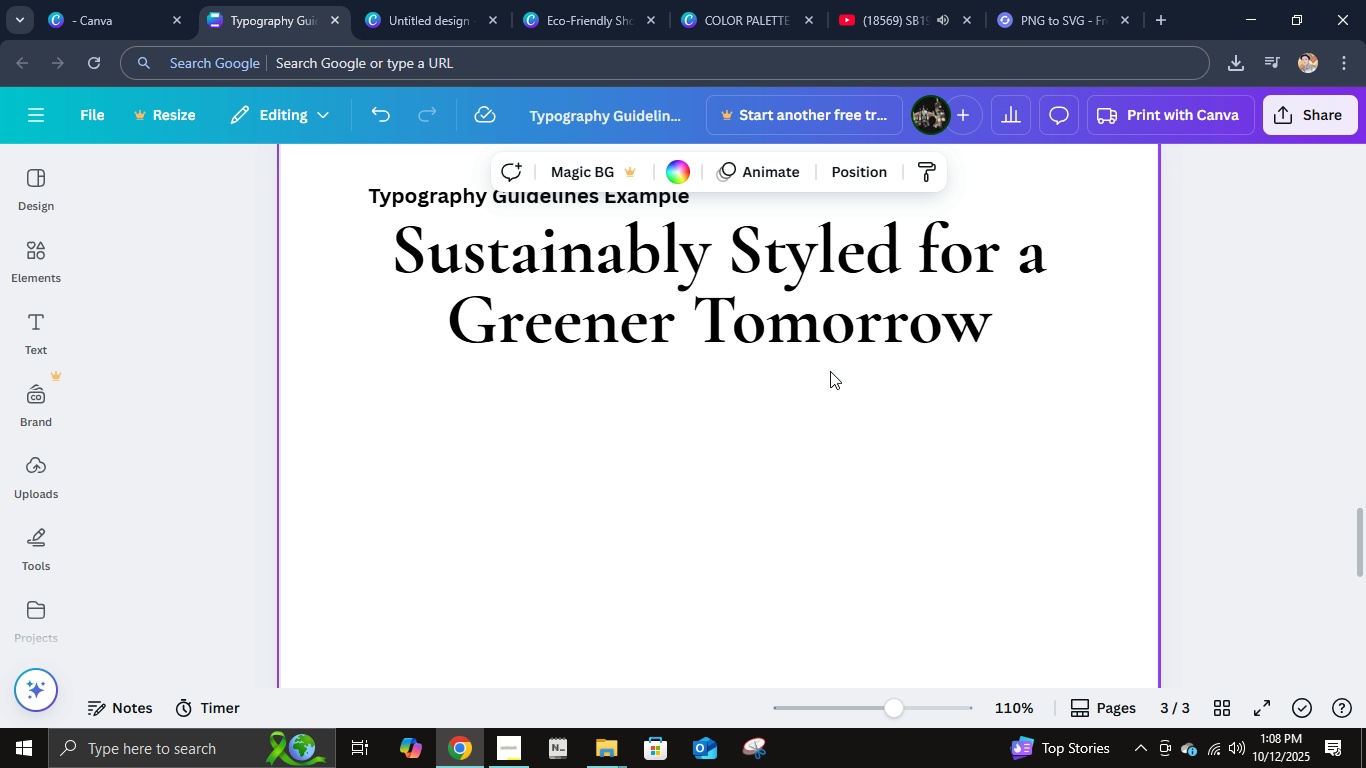 
left_click([811, 309])
 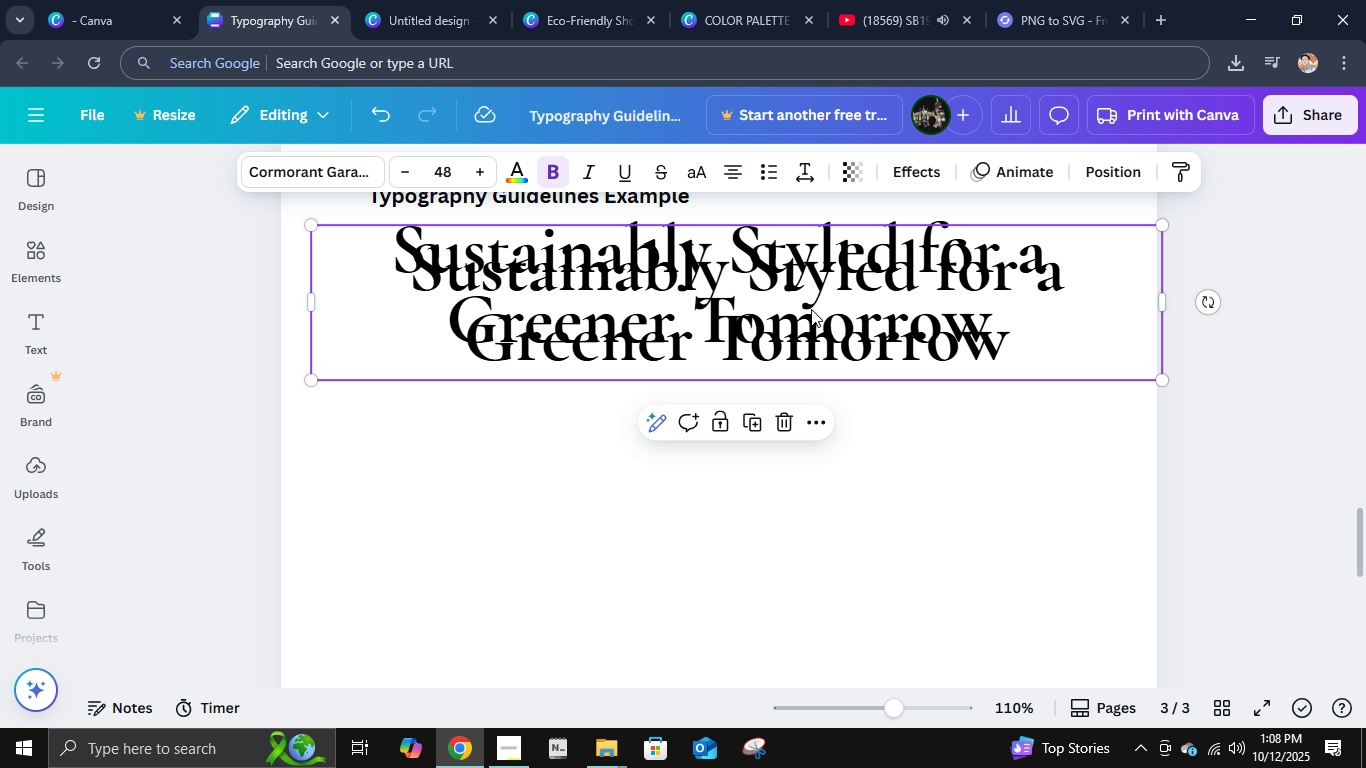 
key(Control+D)
 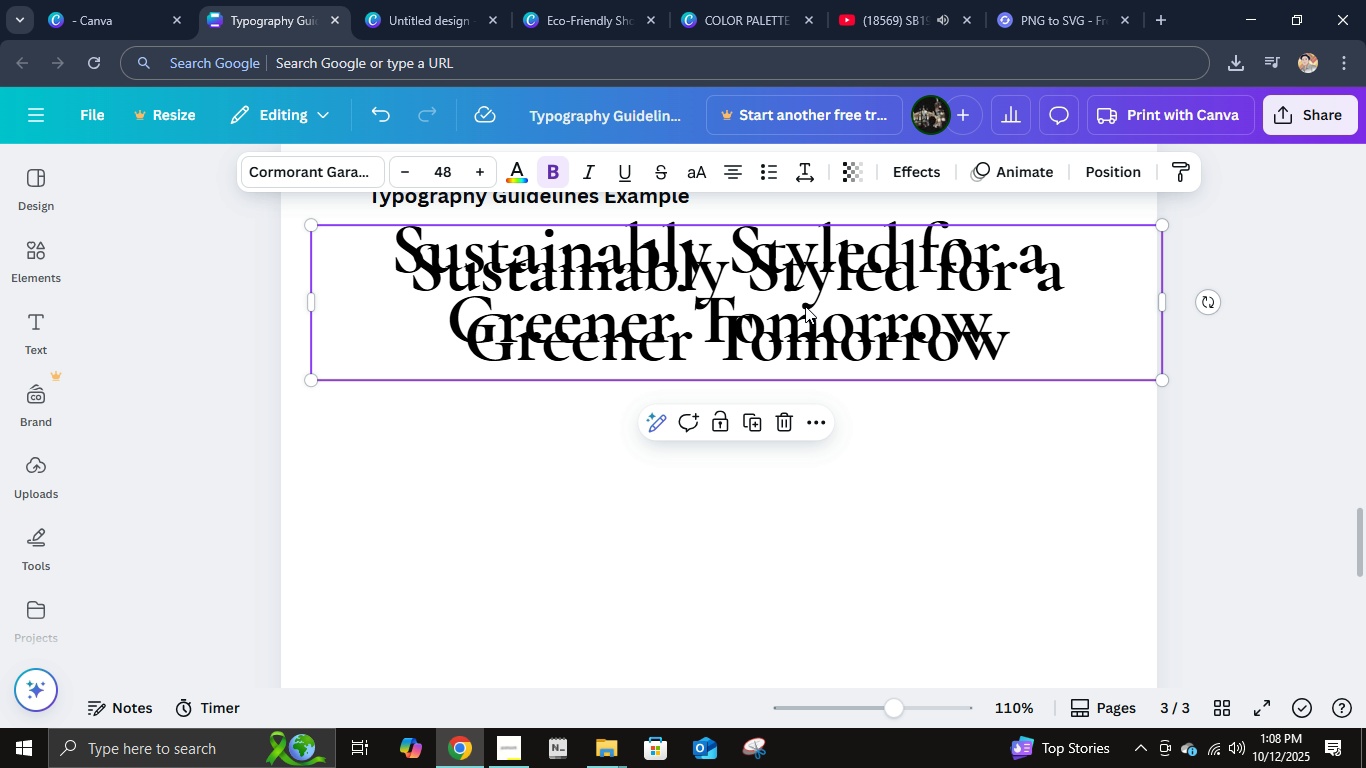 
left_click_drag(start_coordinate=[805, 300], to_coordinate=[787, 426])
 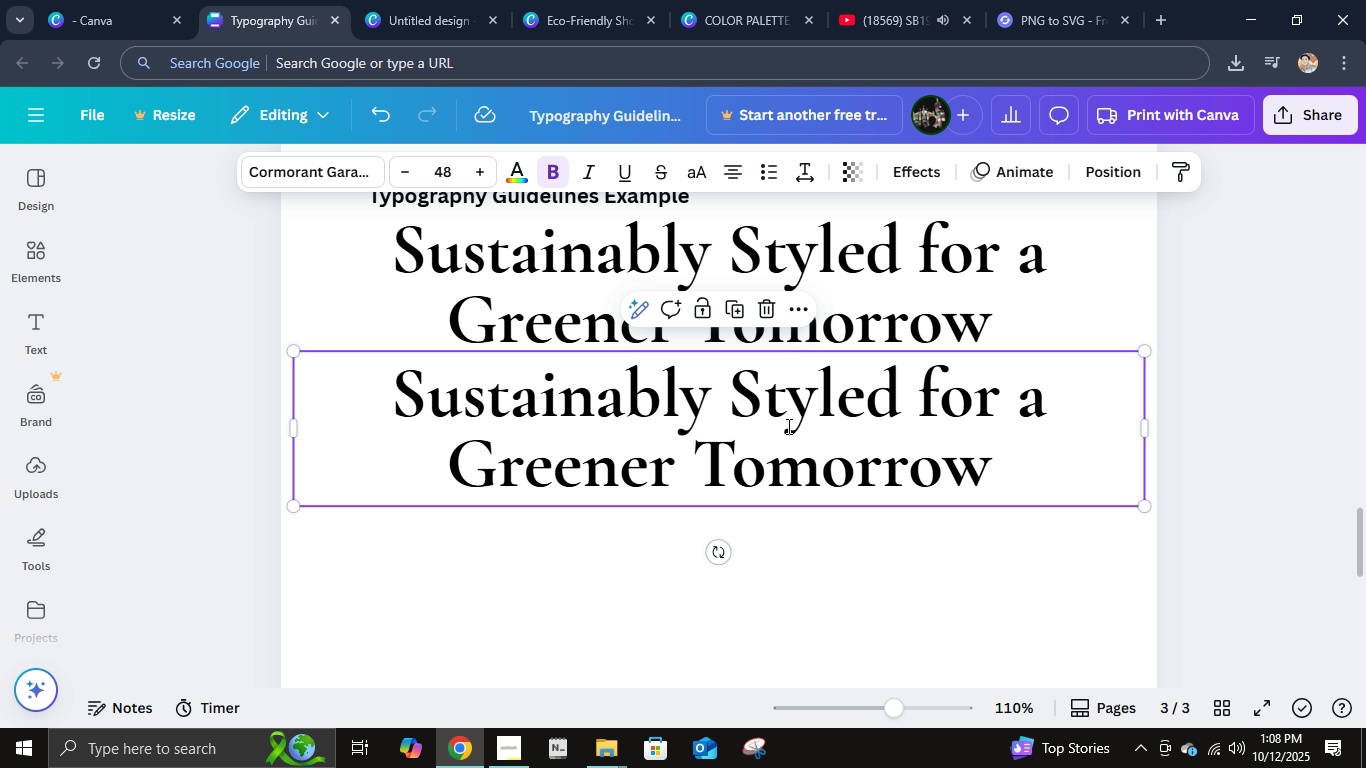 
double_click([787, 426])
 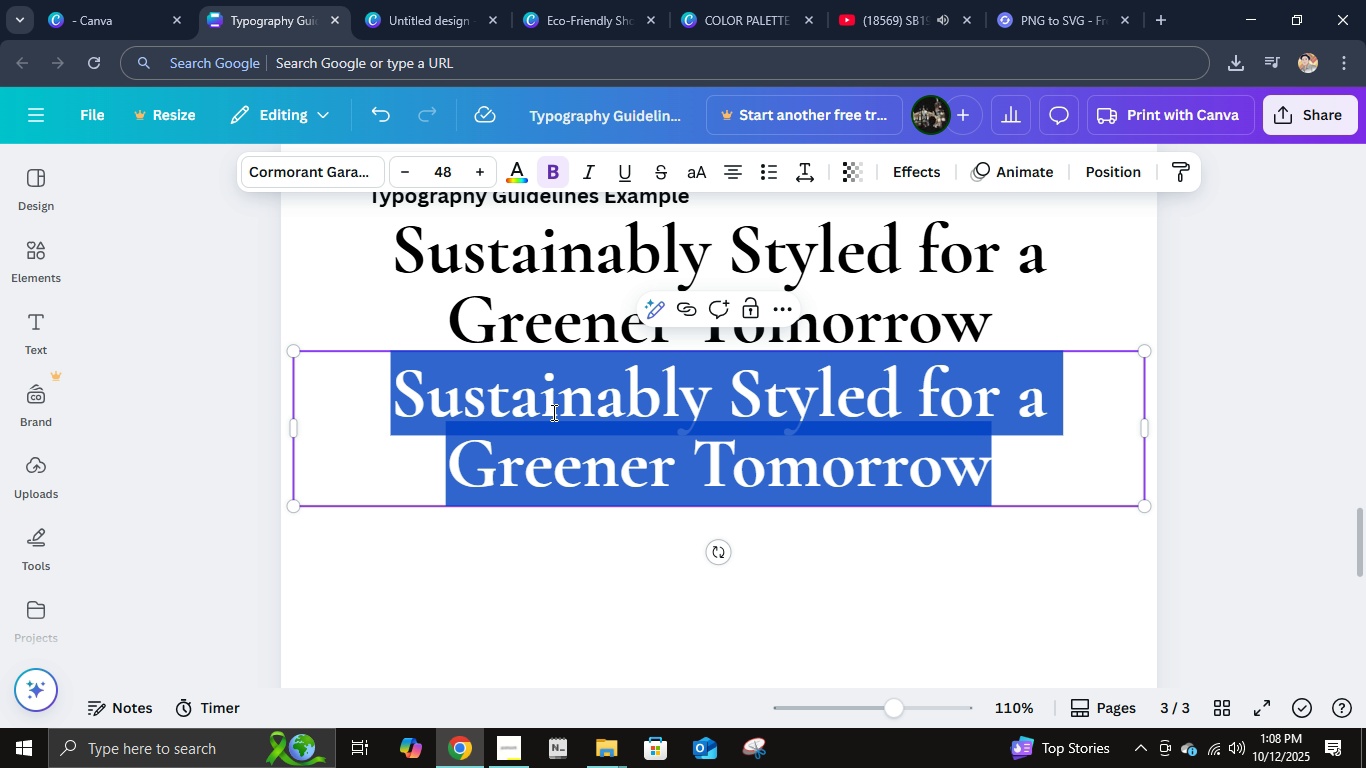 
wait(5.09)
 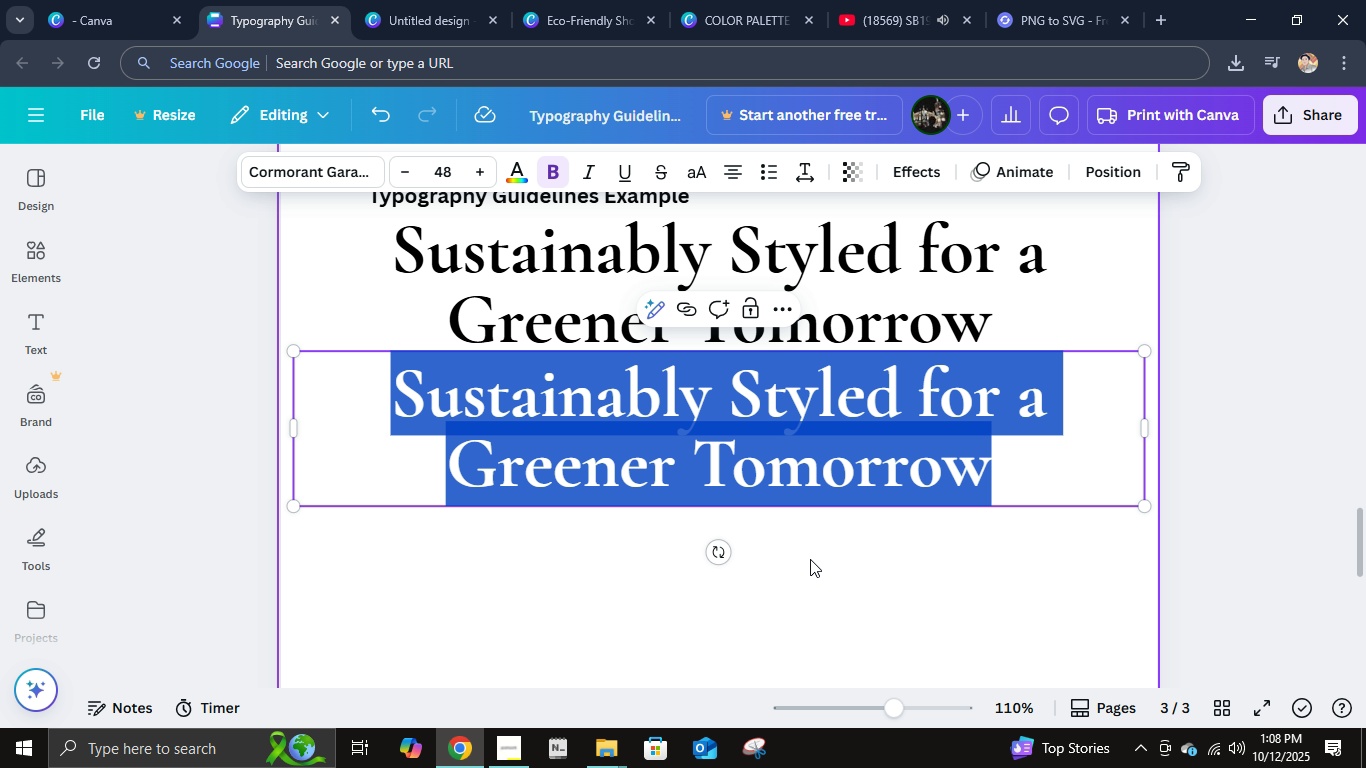 
left_click([556, 171])
 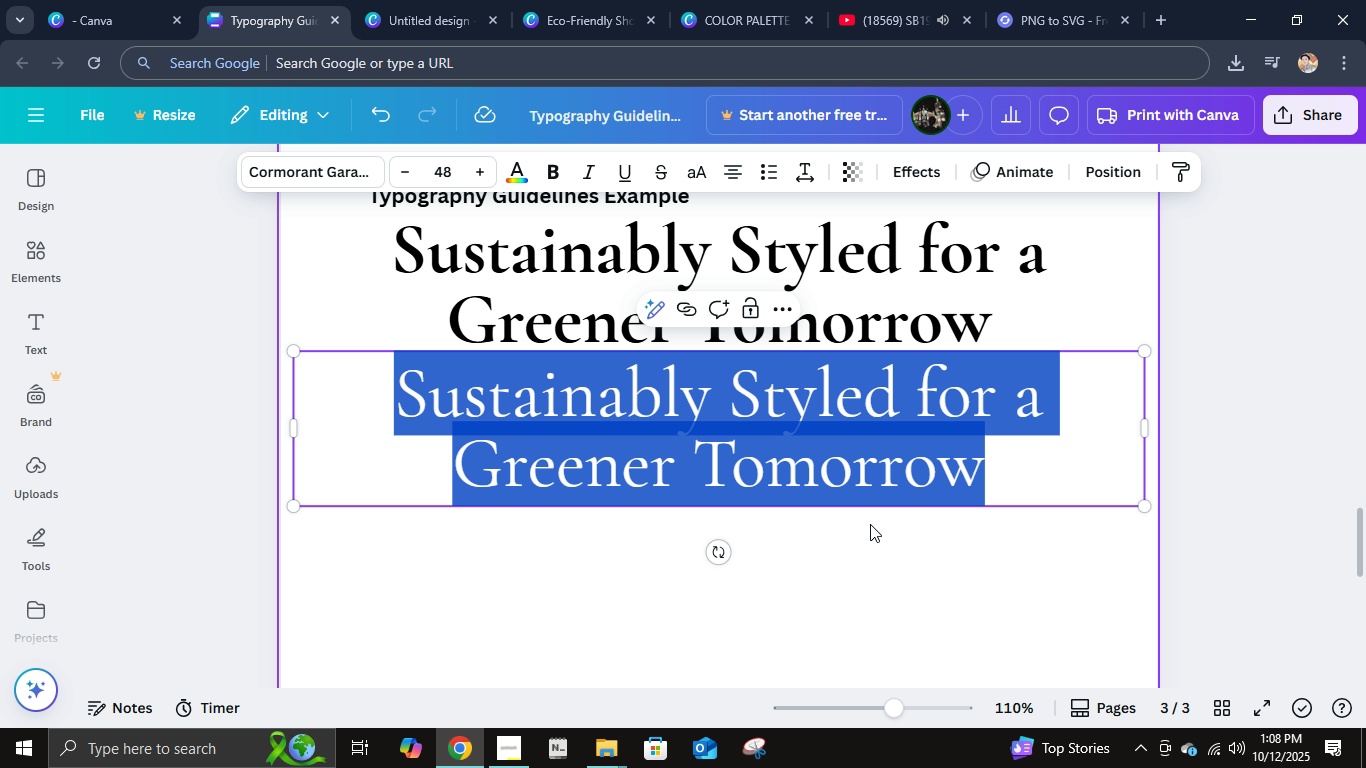 
left_click([870, 524])
 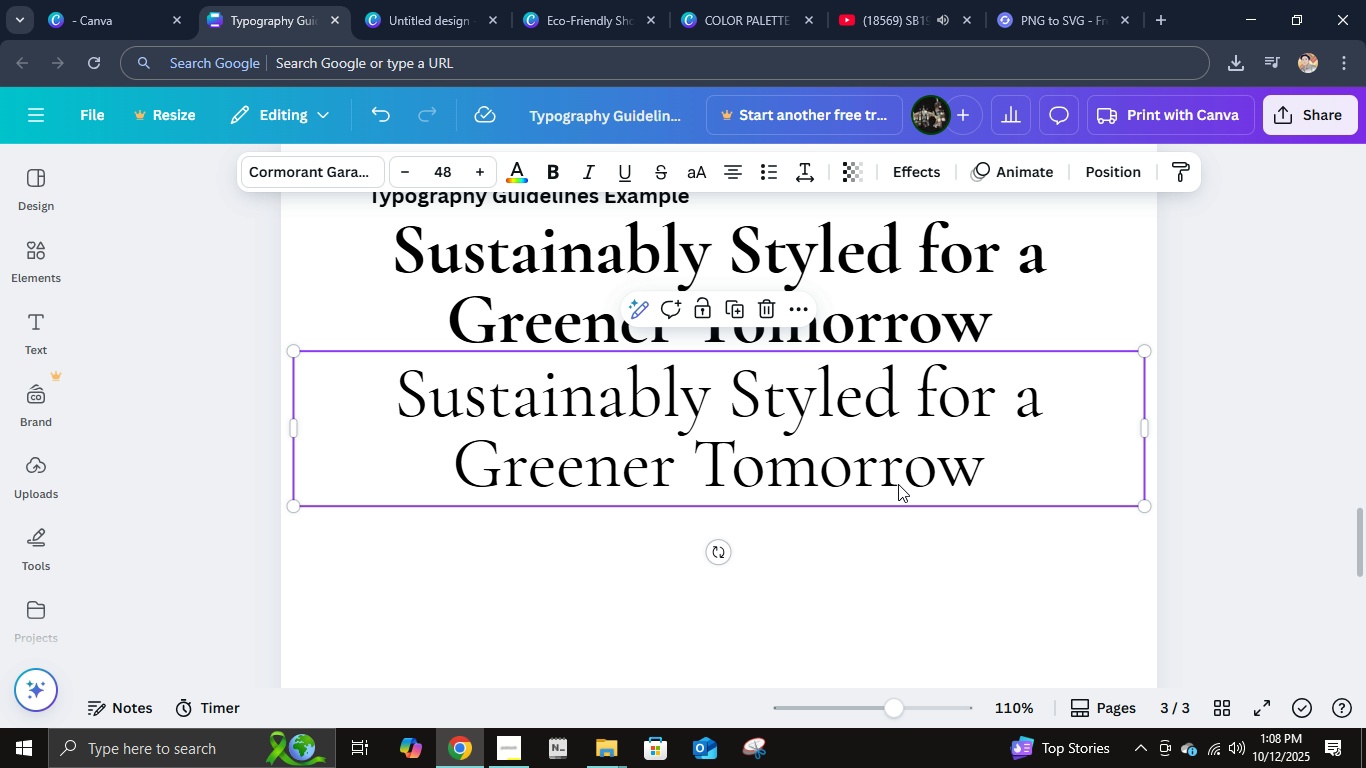 
double_click([898, 484])
 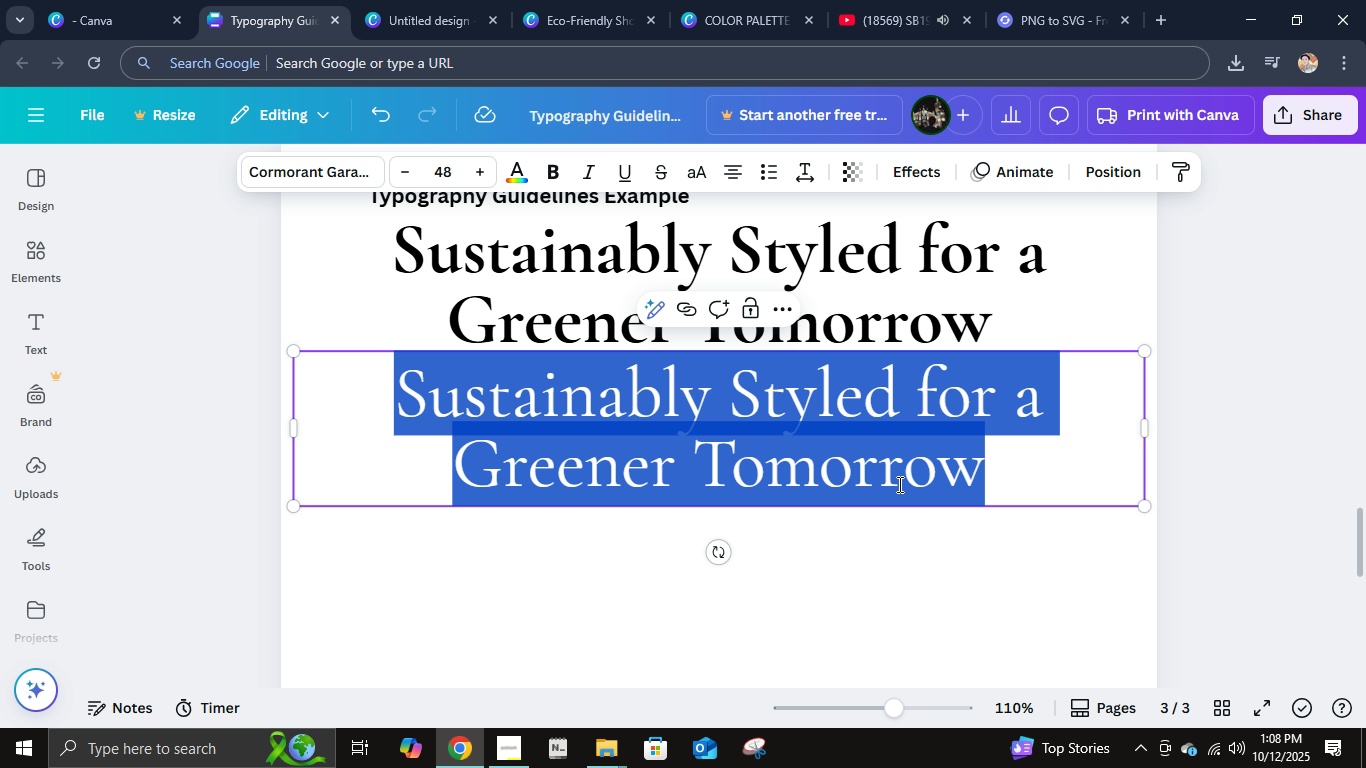 
type(Designed wit )
key(Backspace)
type(h Nature in Mind)
 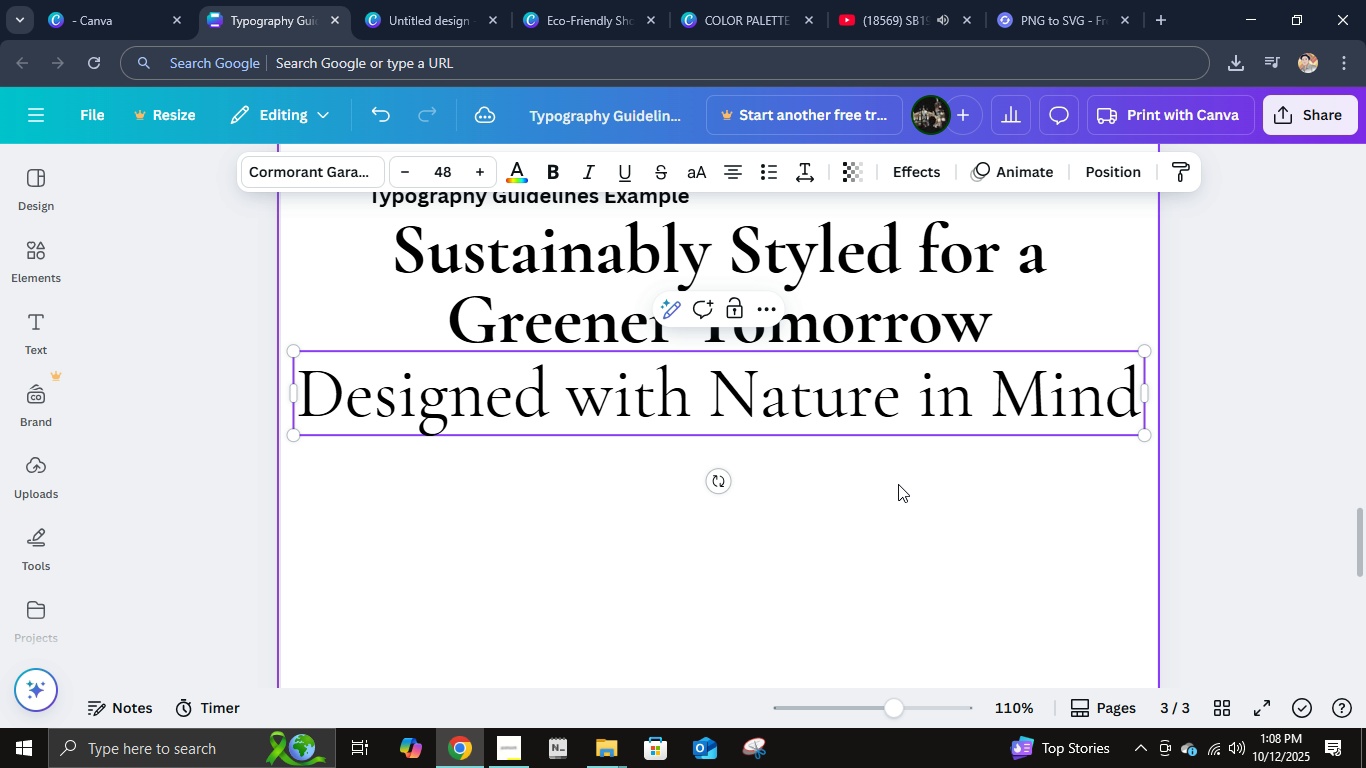 
key(Control+A)
 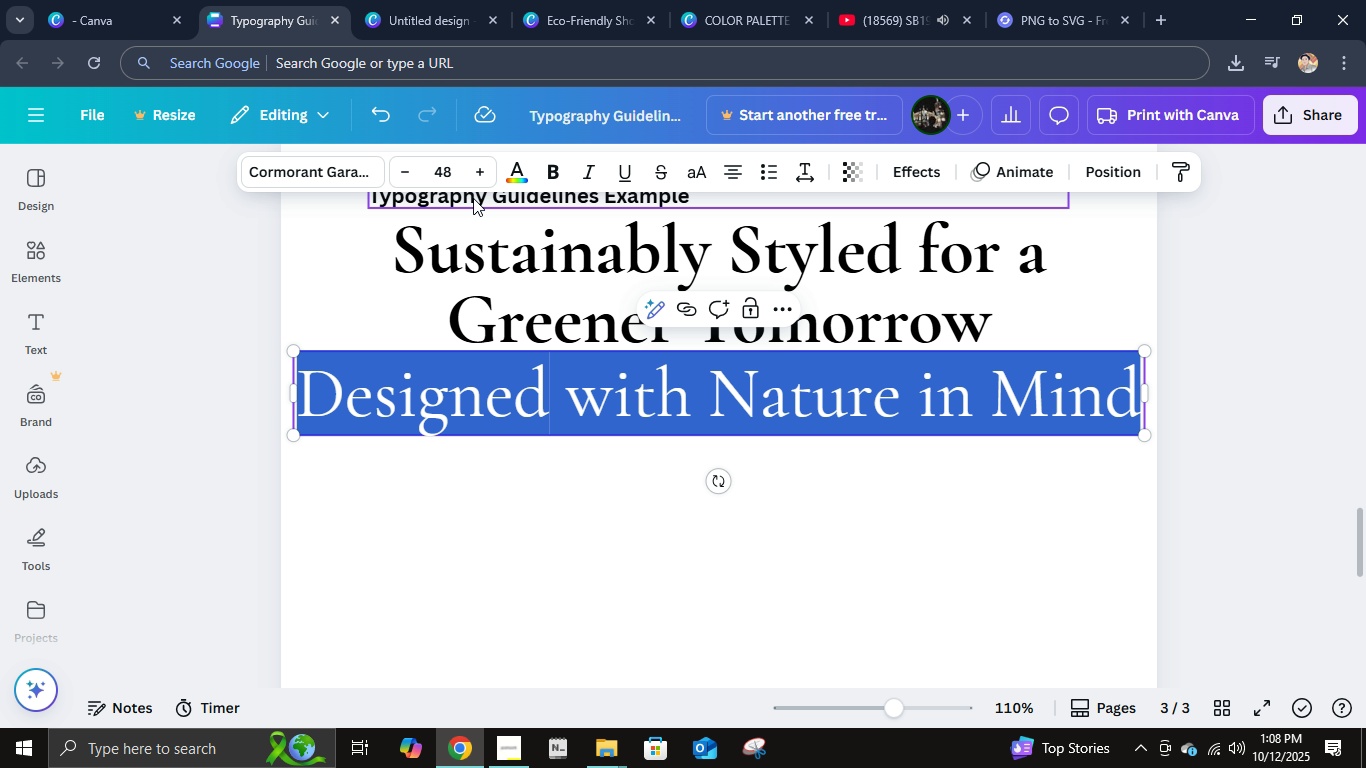 
left_click([441, 175])
 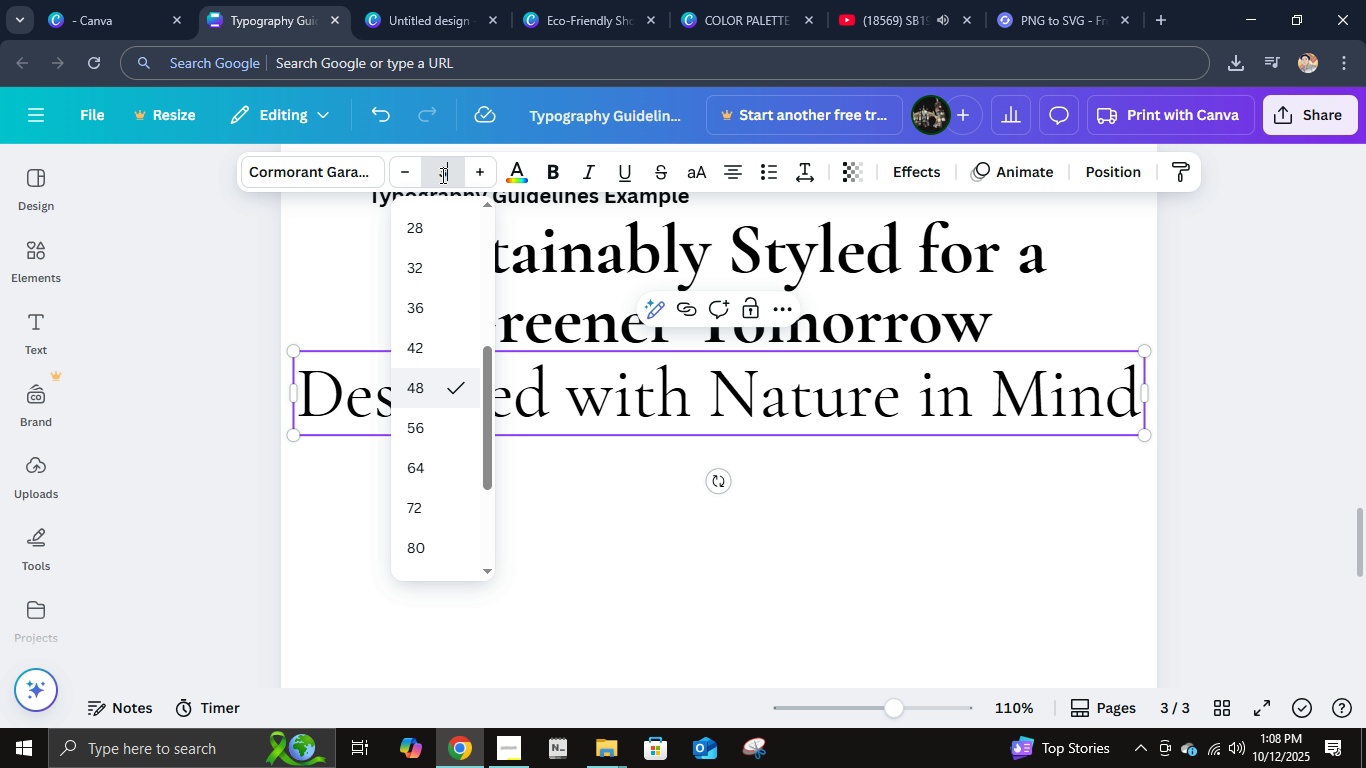 
key(Numpad3)
 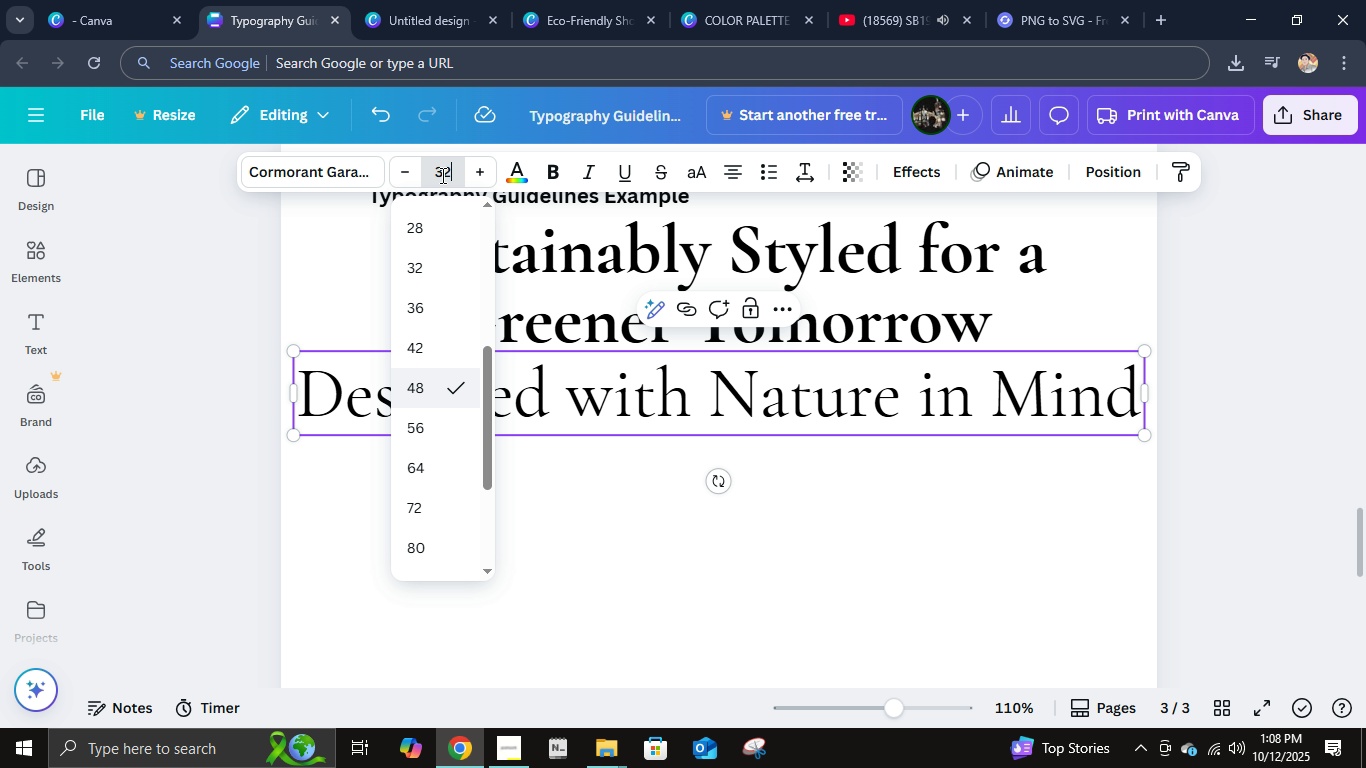 
key(Numpad2)
 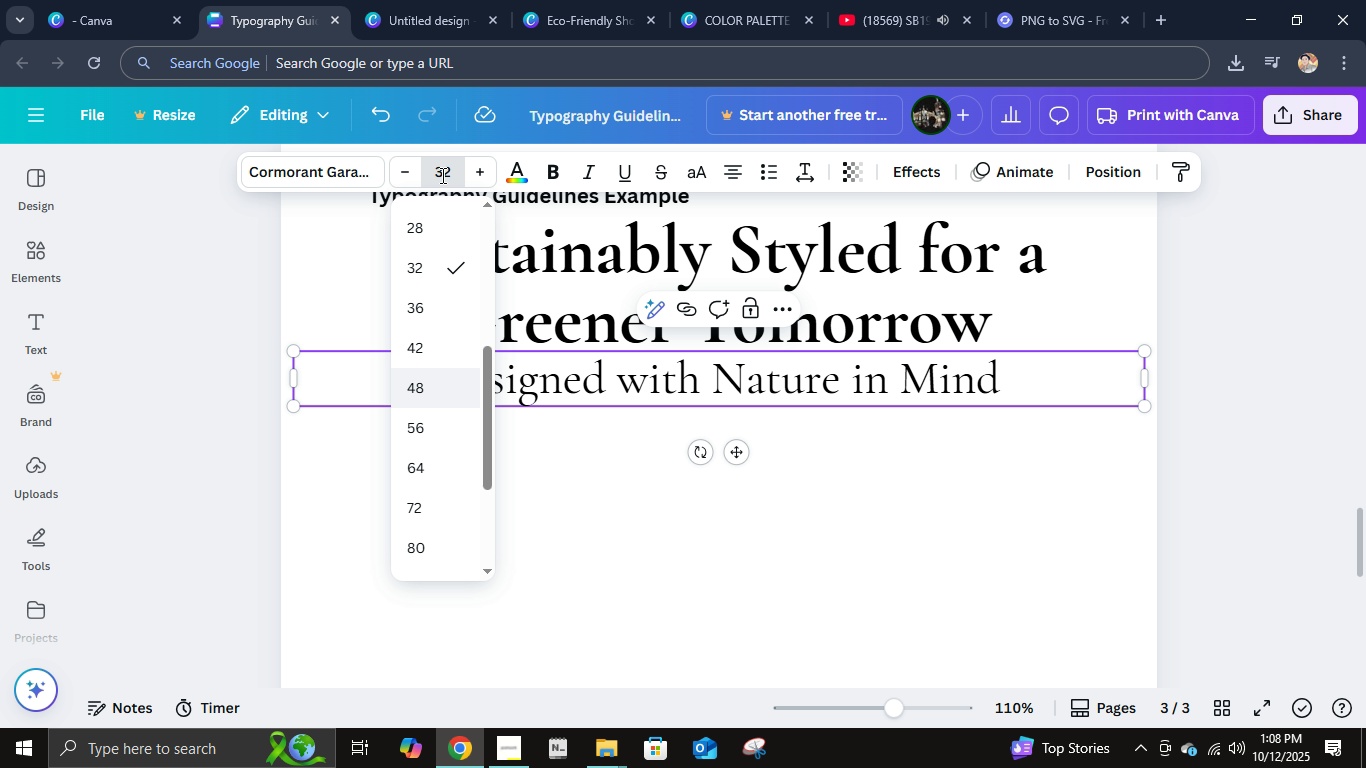 
key(NumpadEnter)
 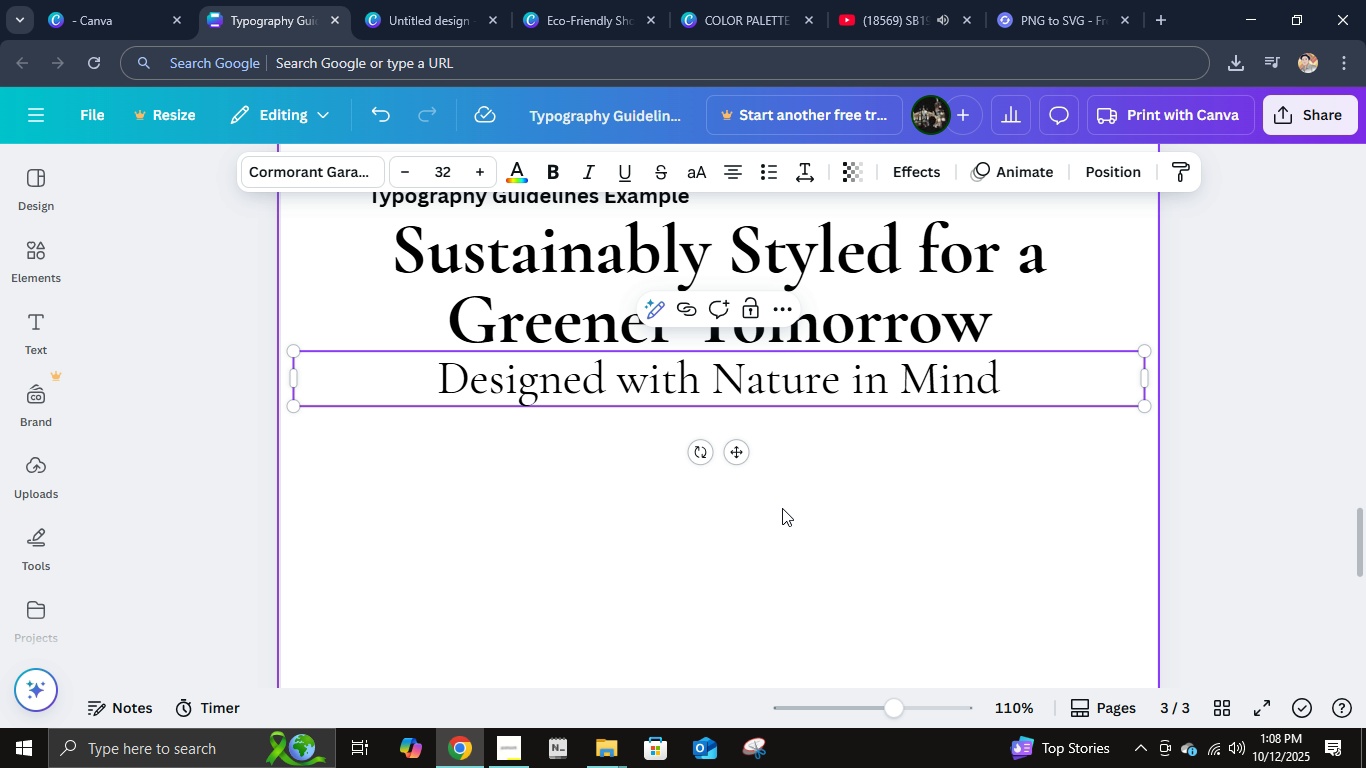 
left_click([789, 508])
 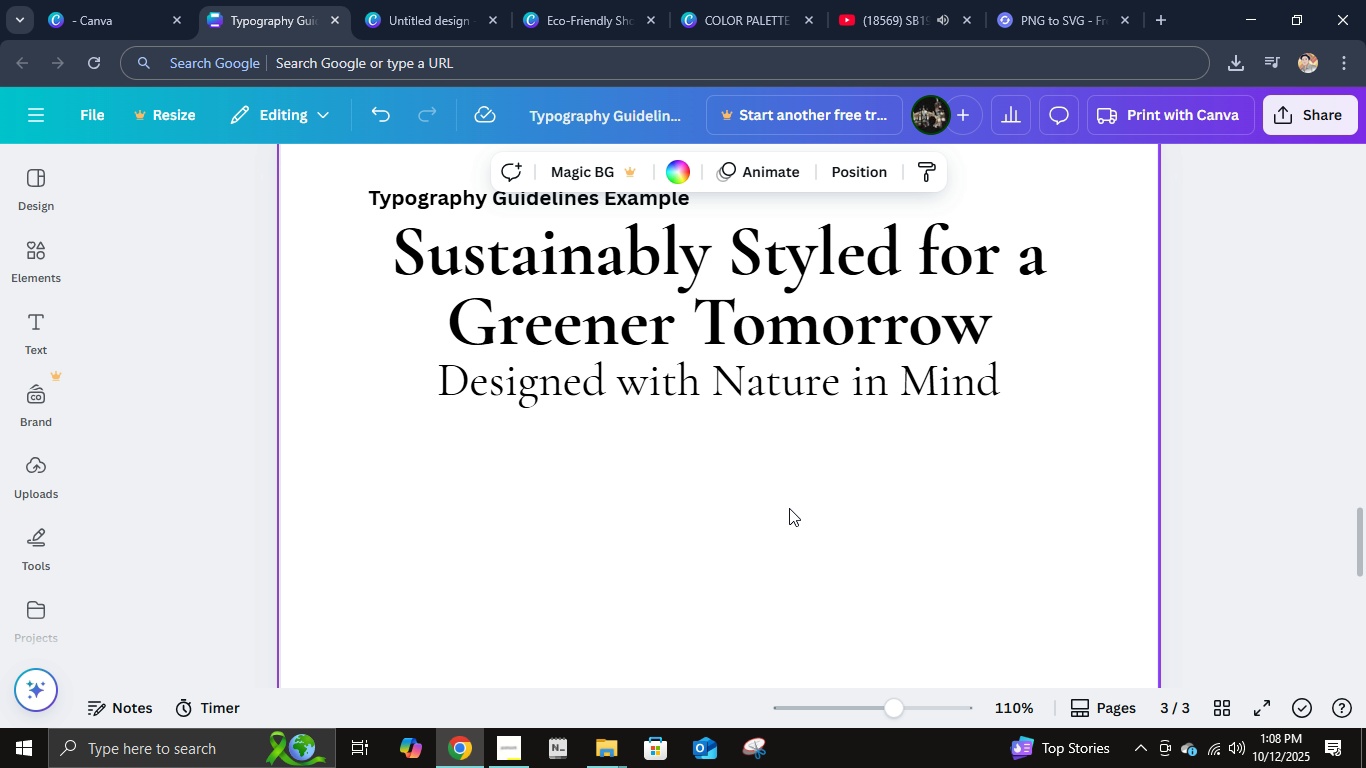 
scroll: coordinate [789, 508], scroll_direction: up, amount: 1.0
 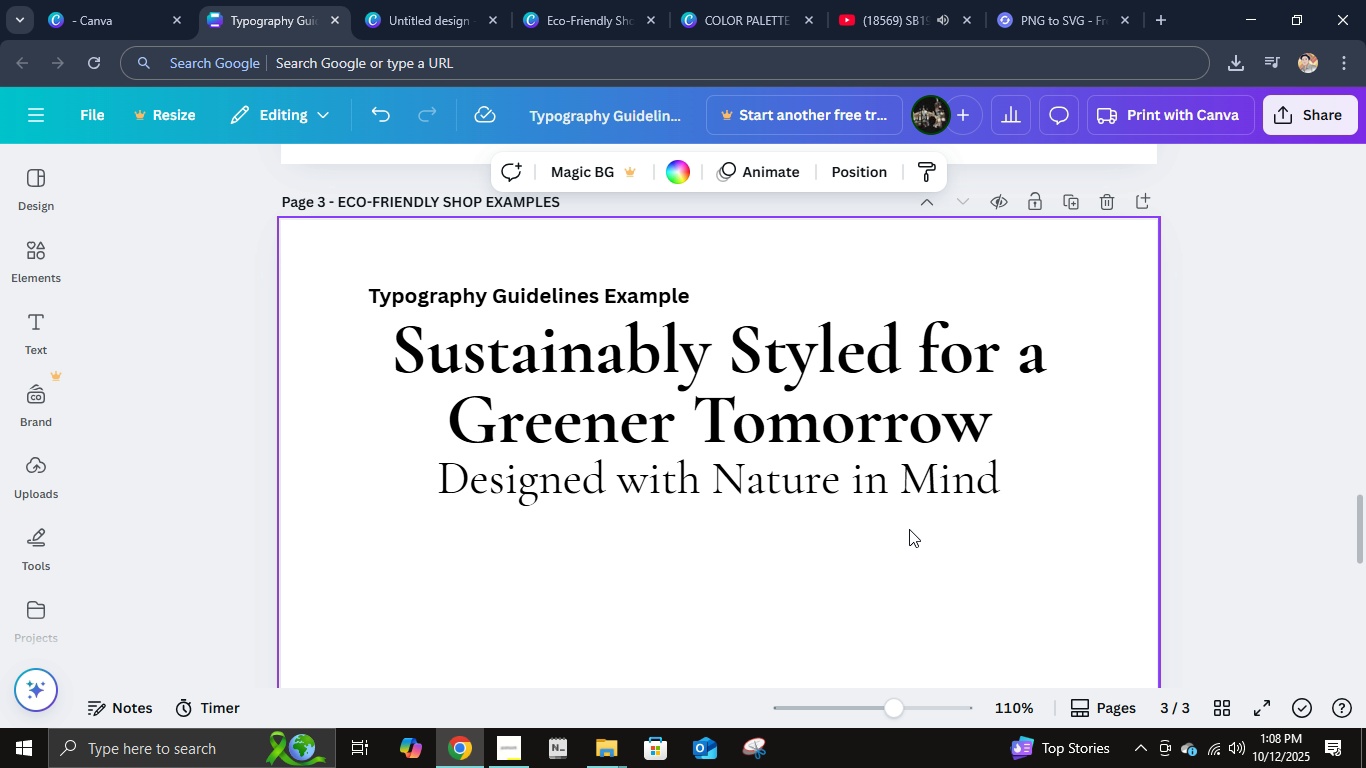 
left_click([911, 500])
 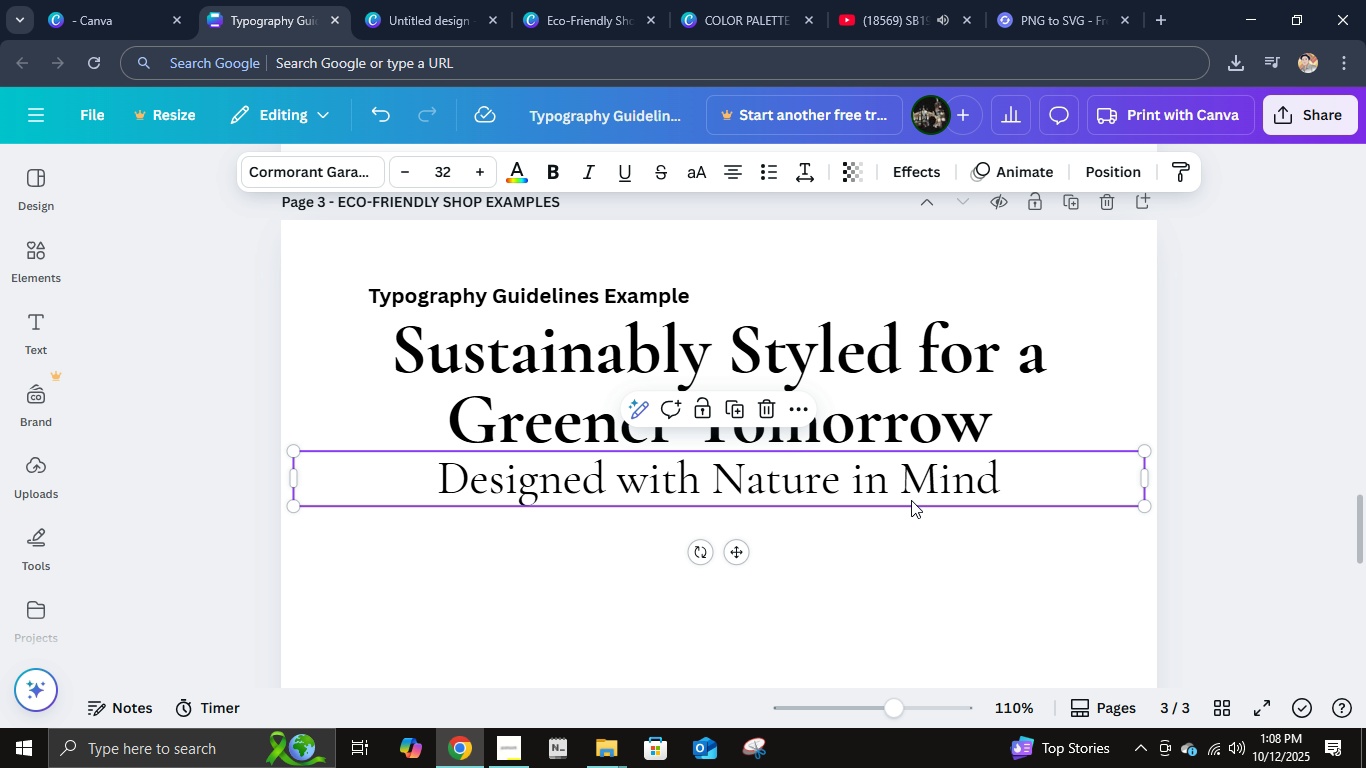 
key(Control+B)
 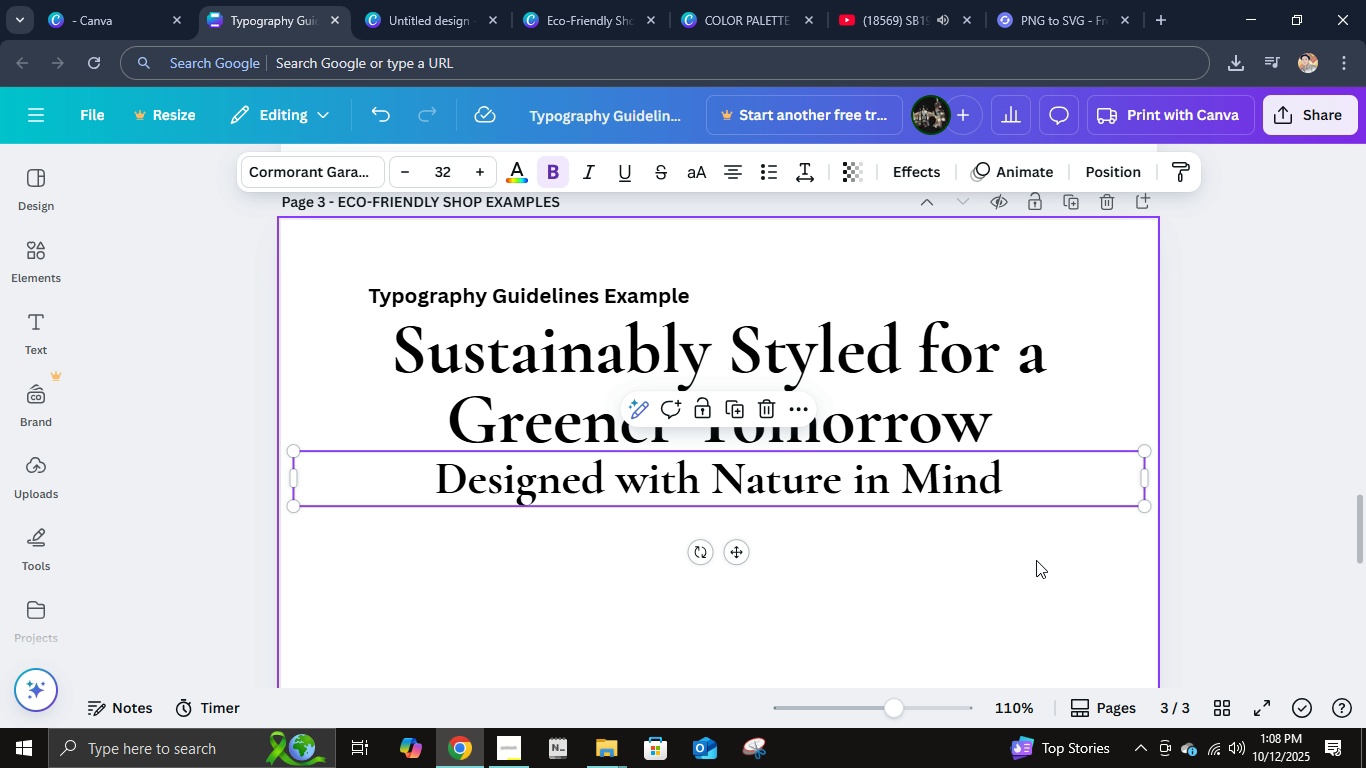 
left_click([1036, 560])
 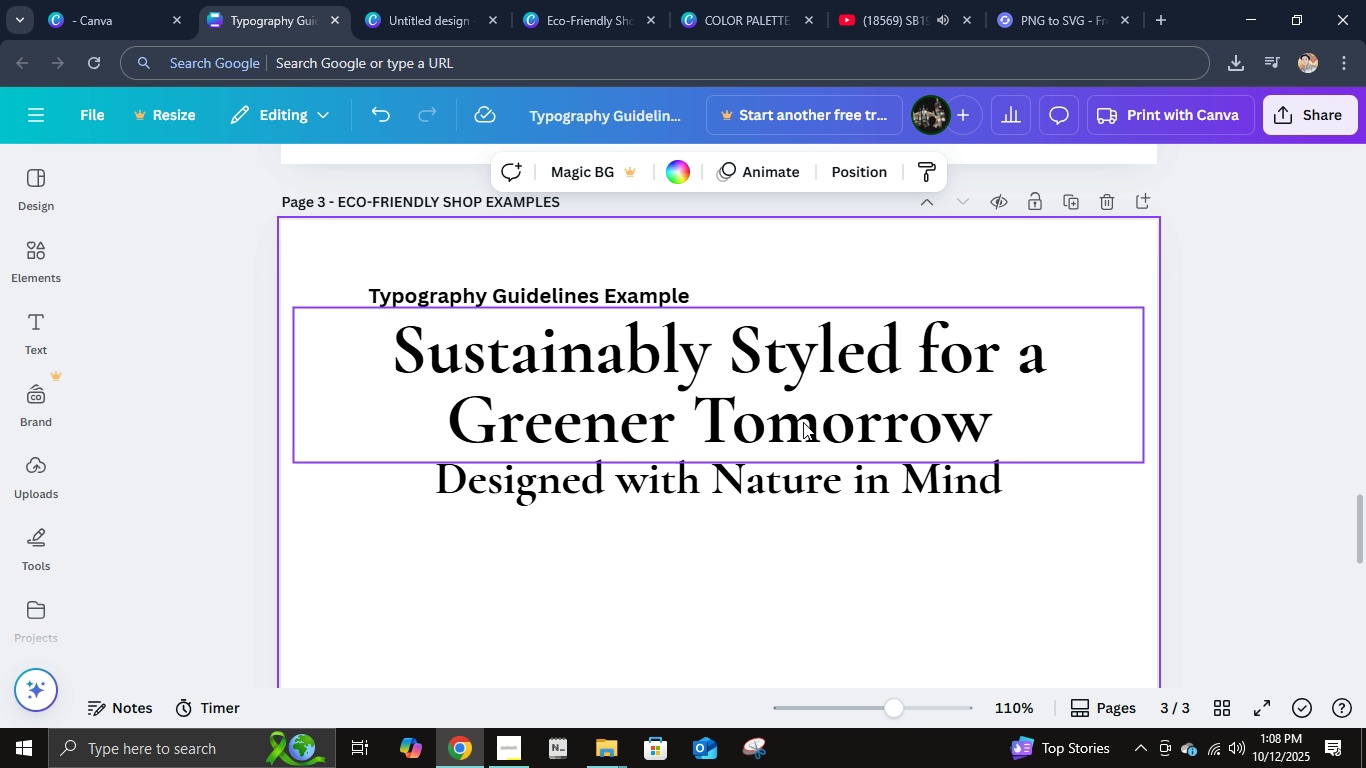 
left_click([815, 495])
 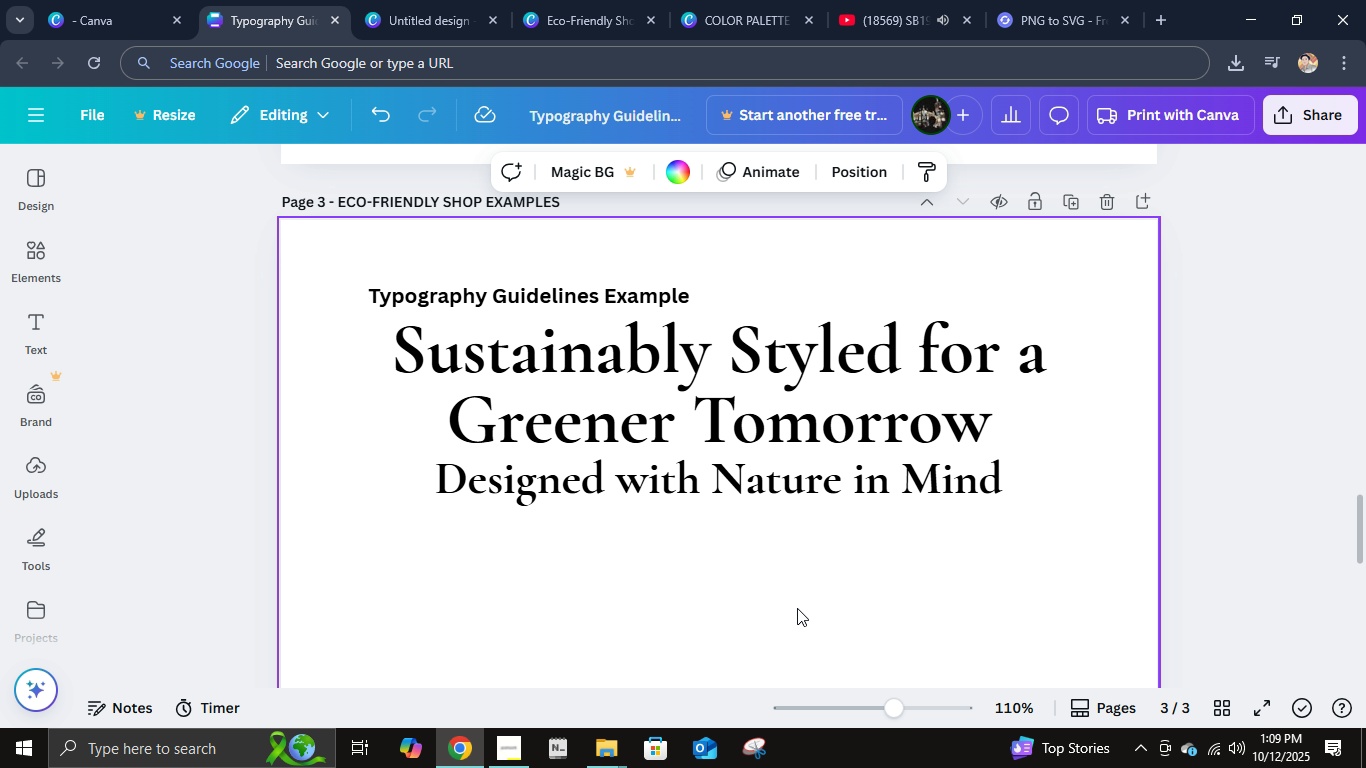 
left_click([797, 608])
 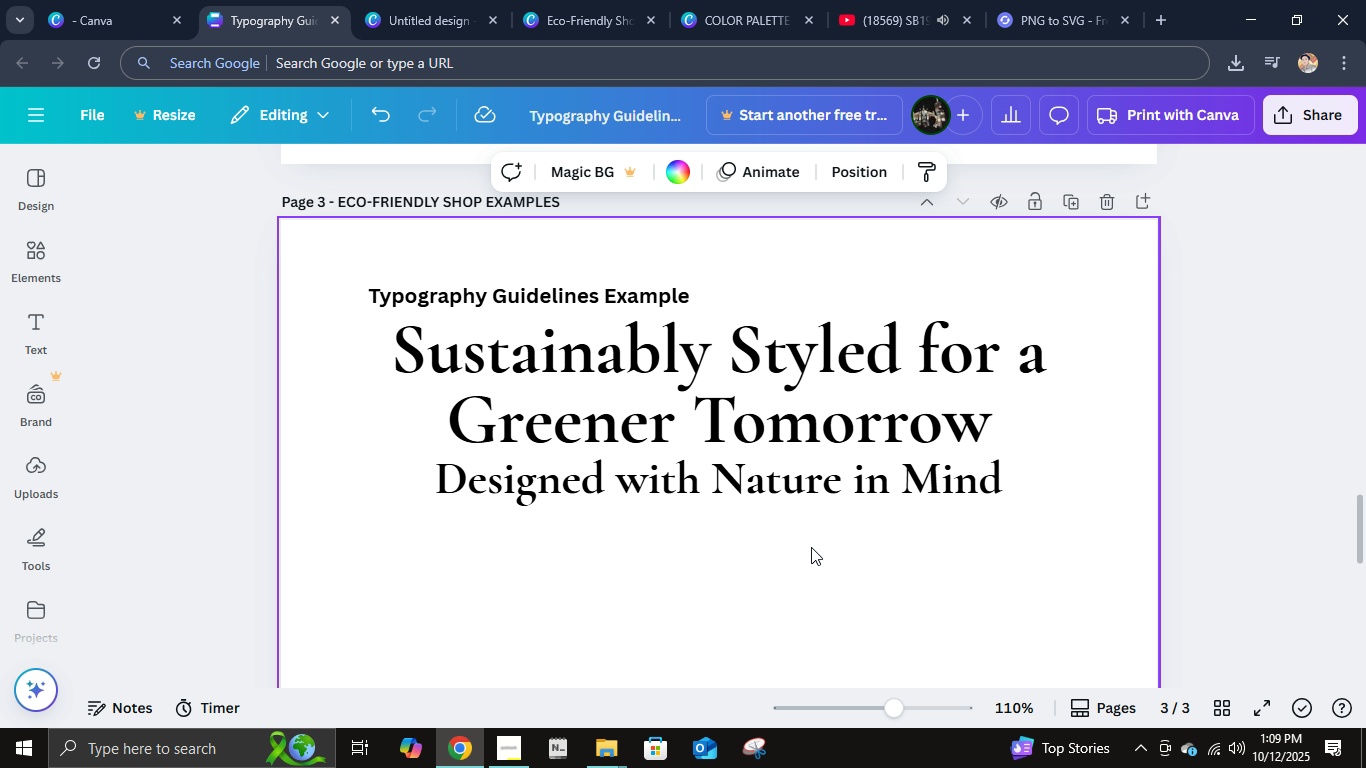 
double_click([822, 469])
 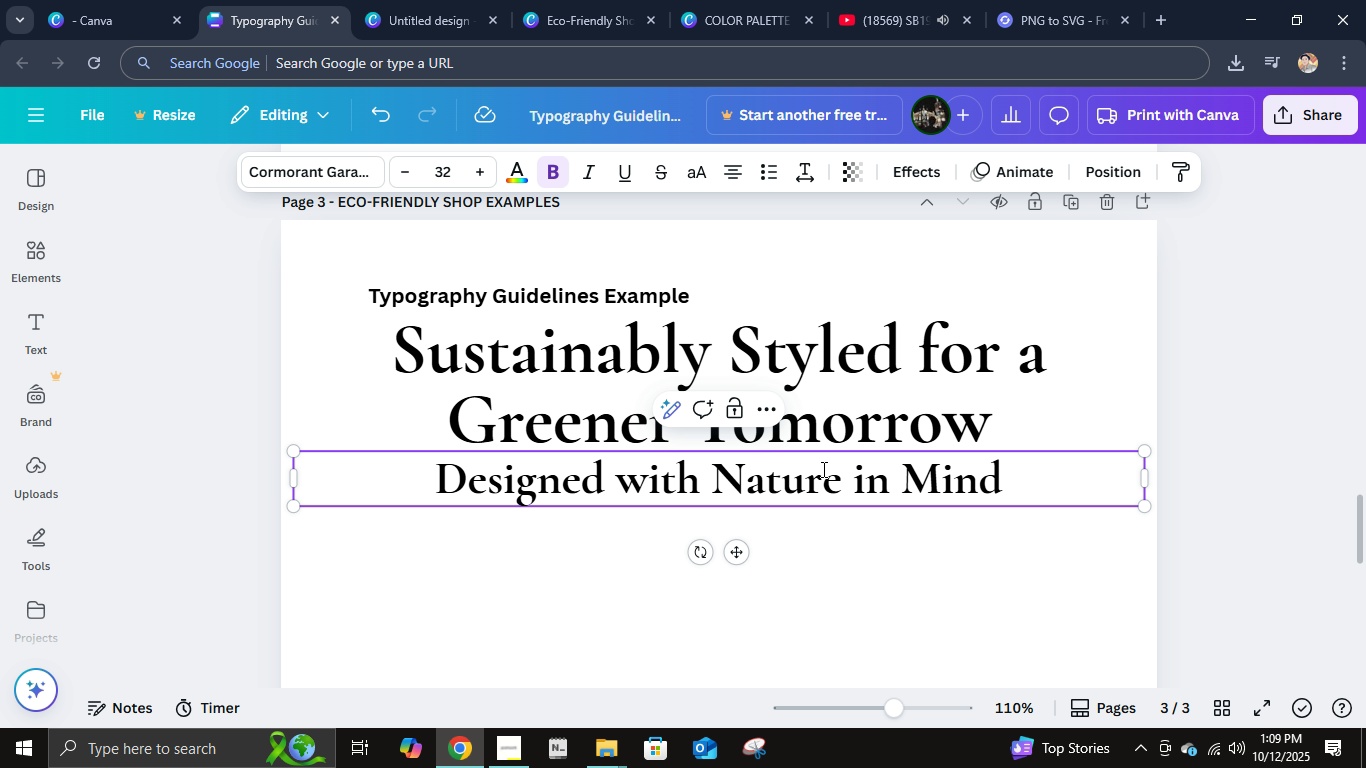 
key(Control+D)
 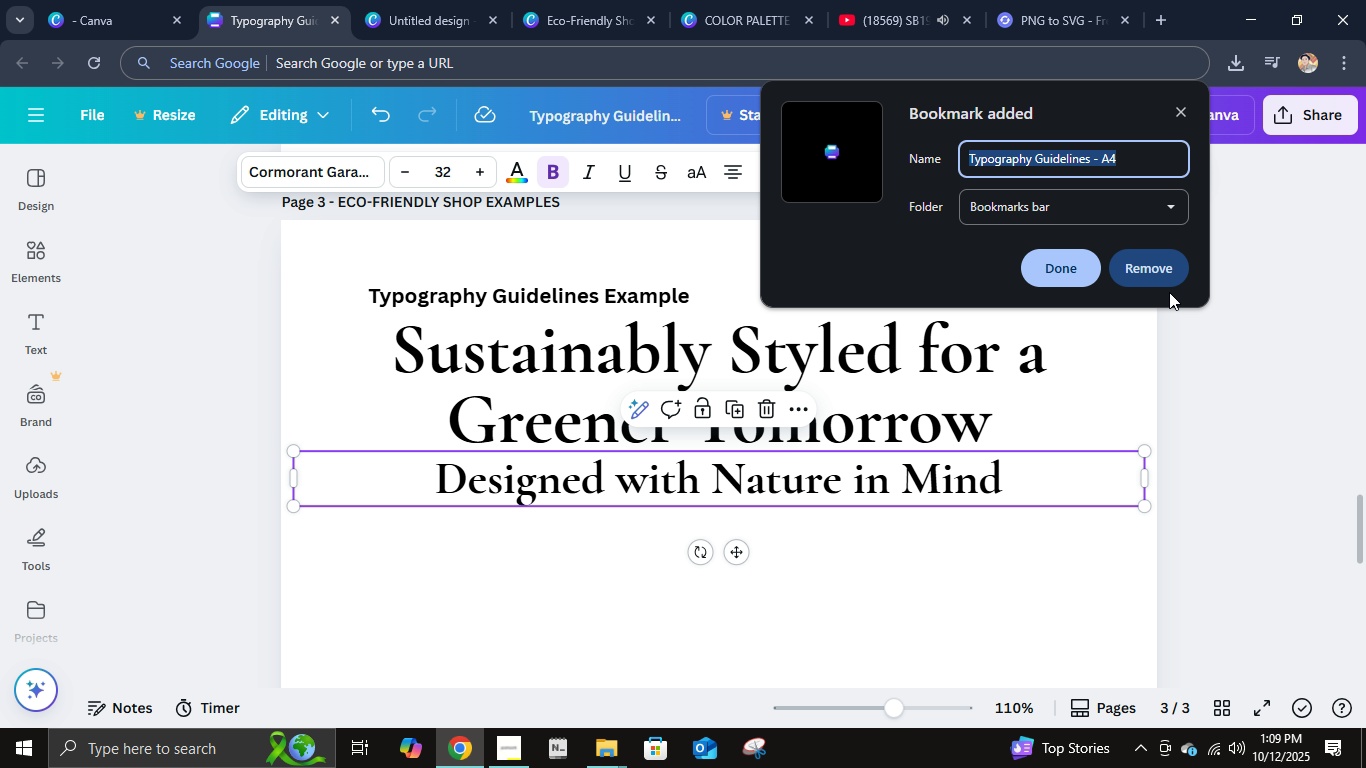 
left_click([1161, 276])
 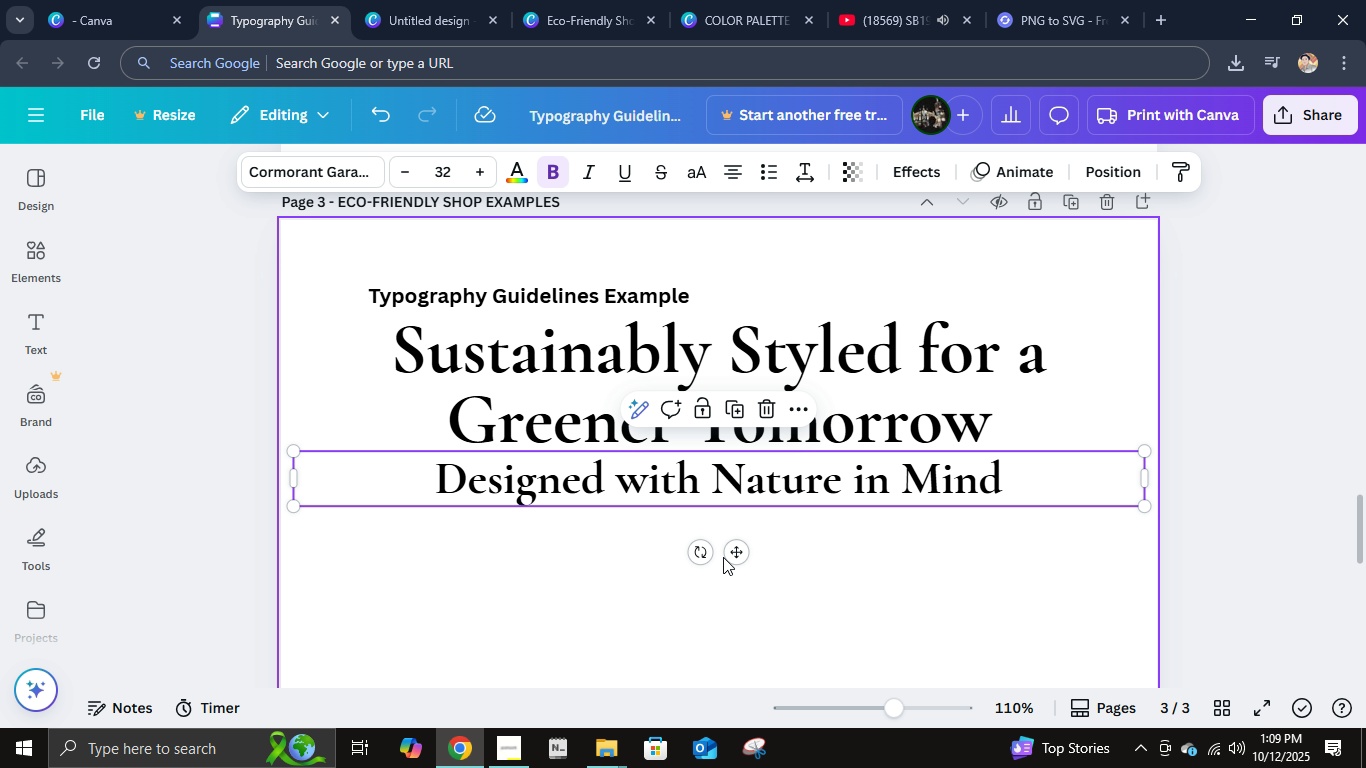 
left_click([723, 557])
 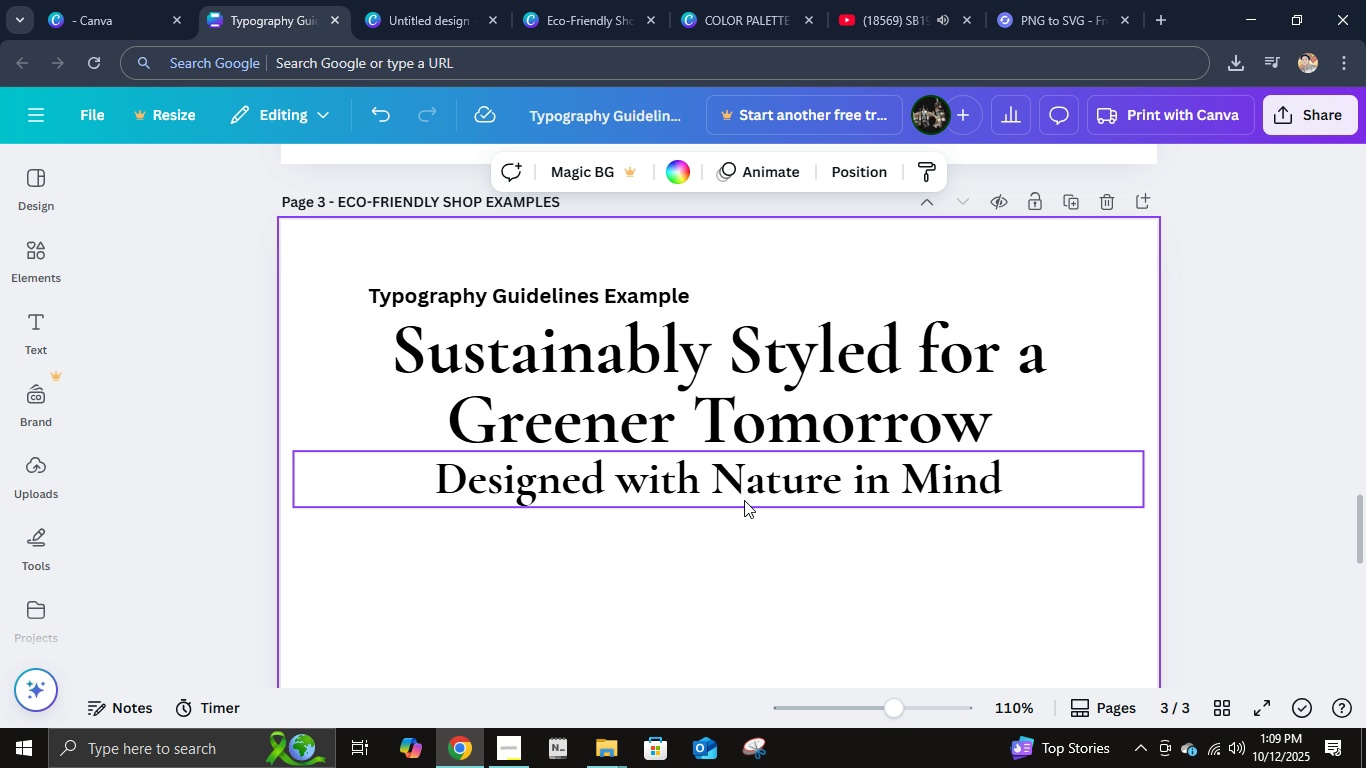 
left_click([744, 500])
 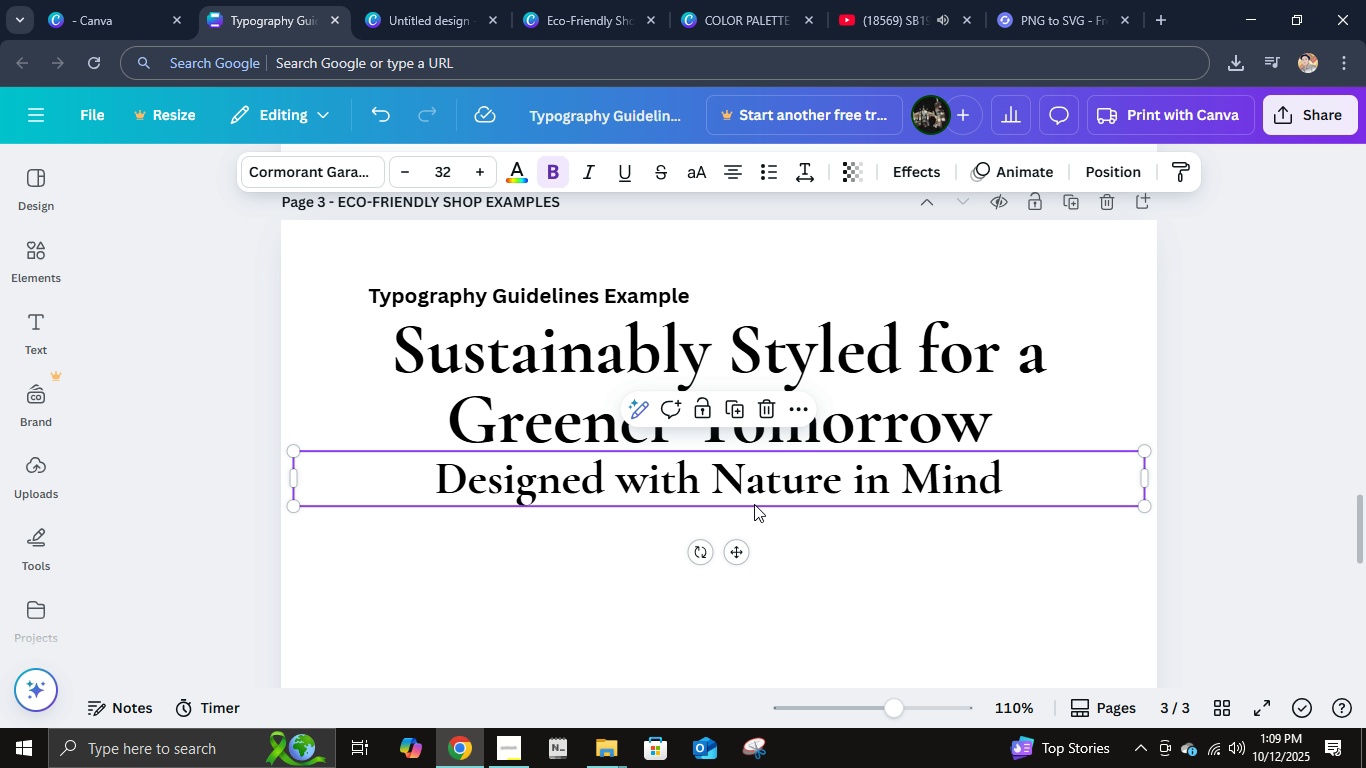 
key(Control+D)
 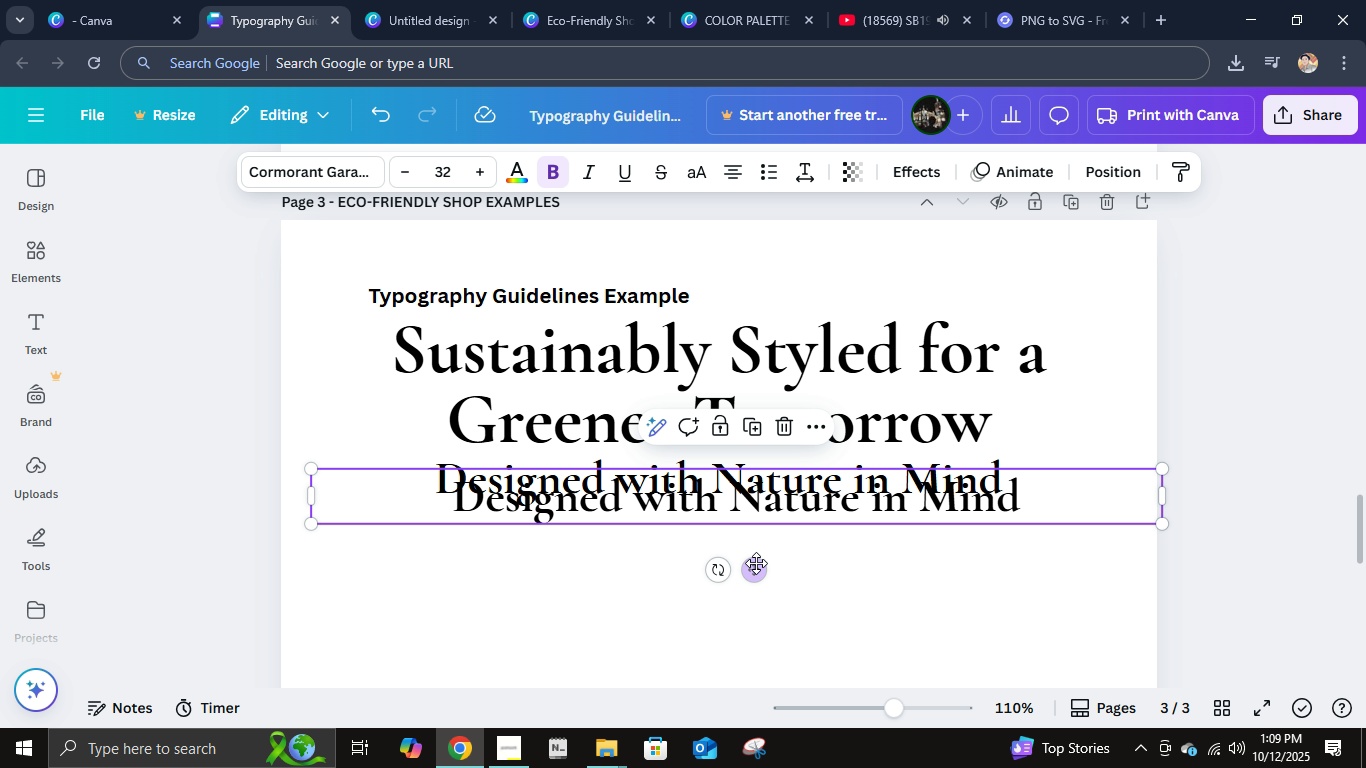 
left_click_drag(start_coordinate=[754, 566], to_coordinate=[748, 603])
 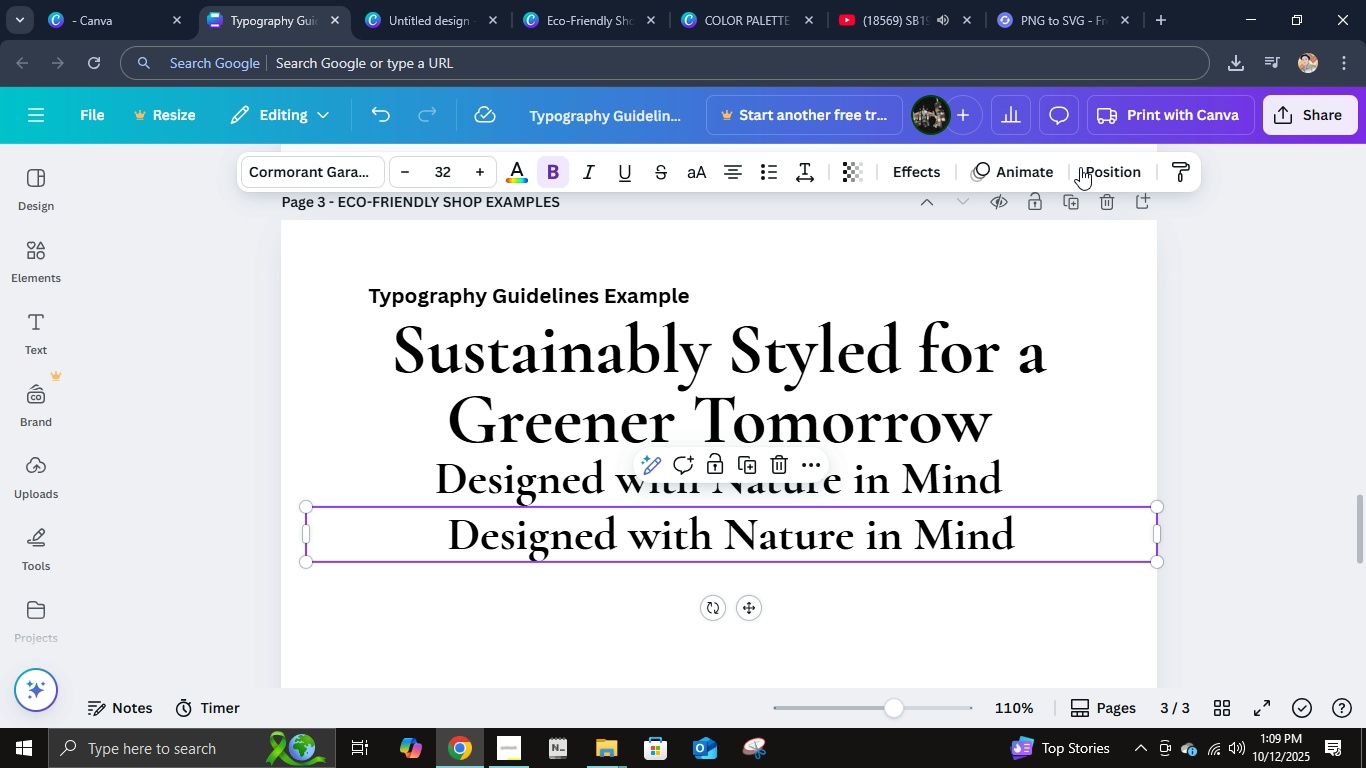 
left_click([1084, 167])
 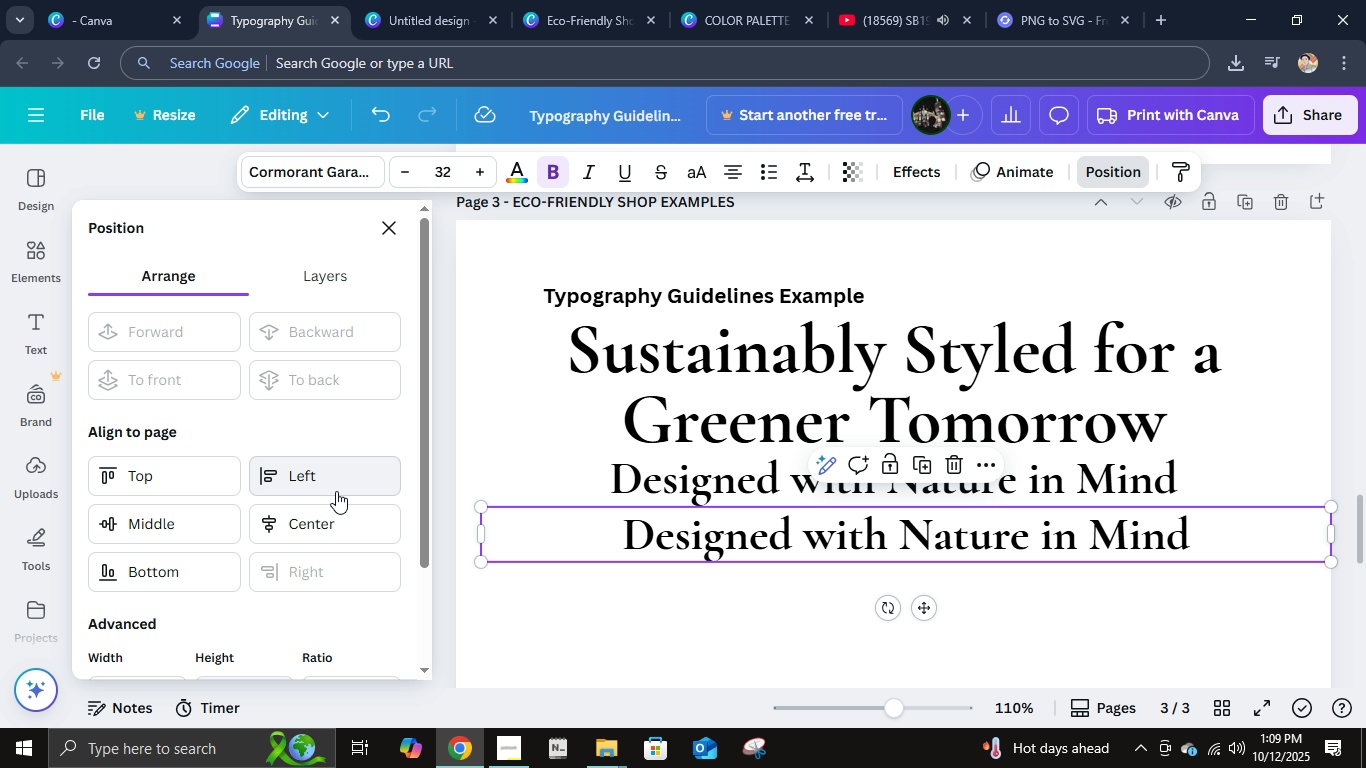 
left_click([334, 511])
 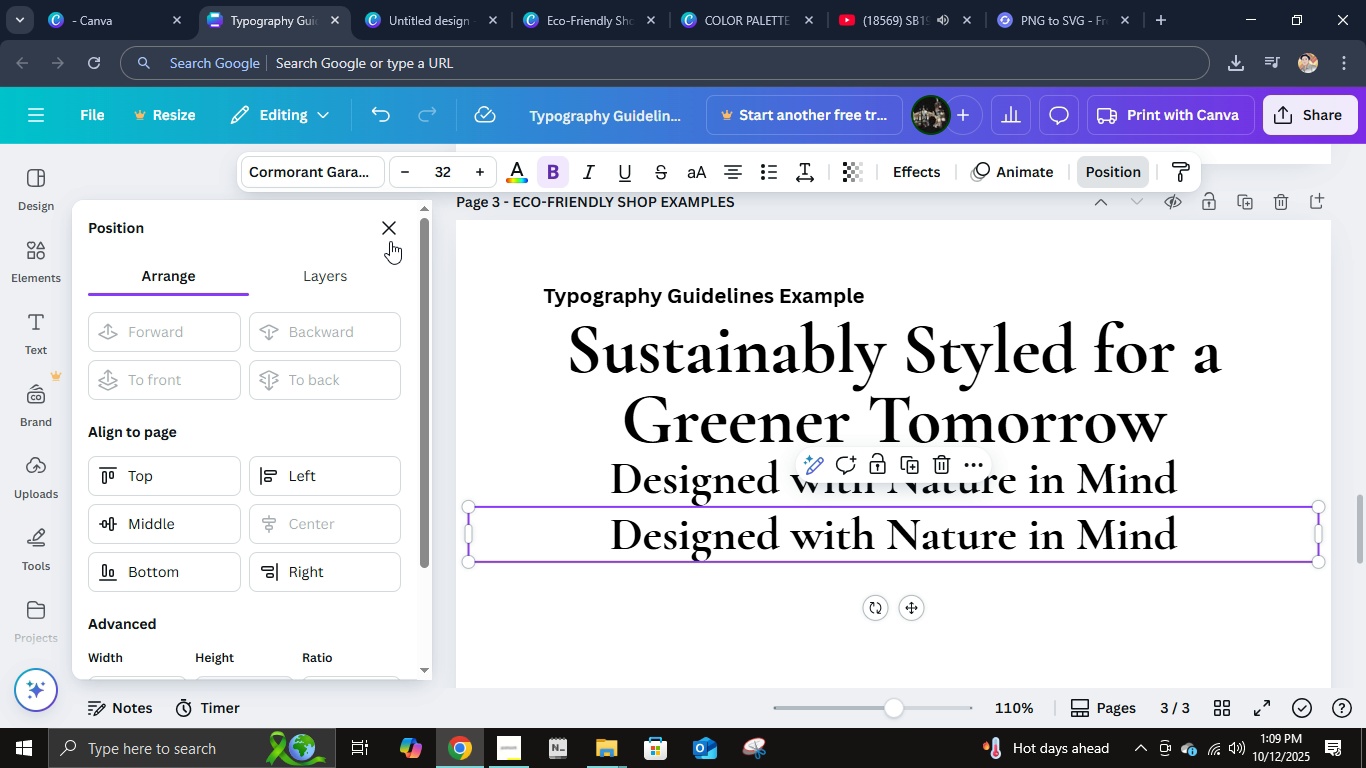 
double_click([389, 235])
 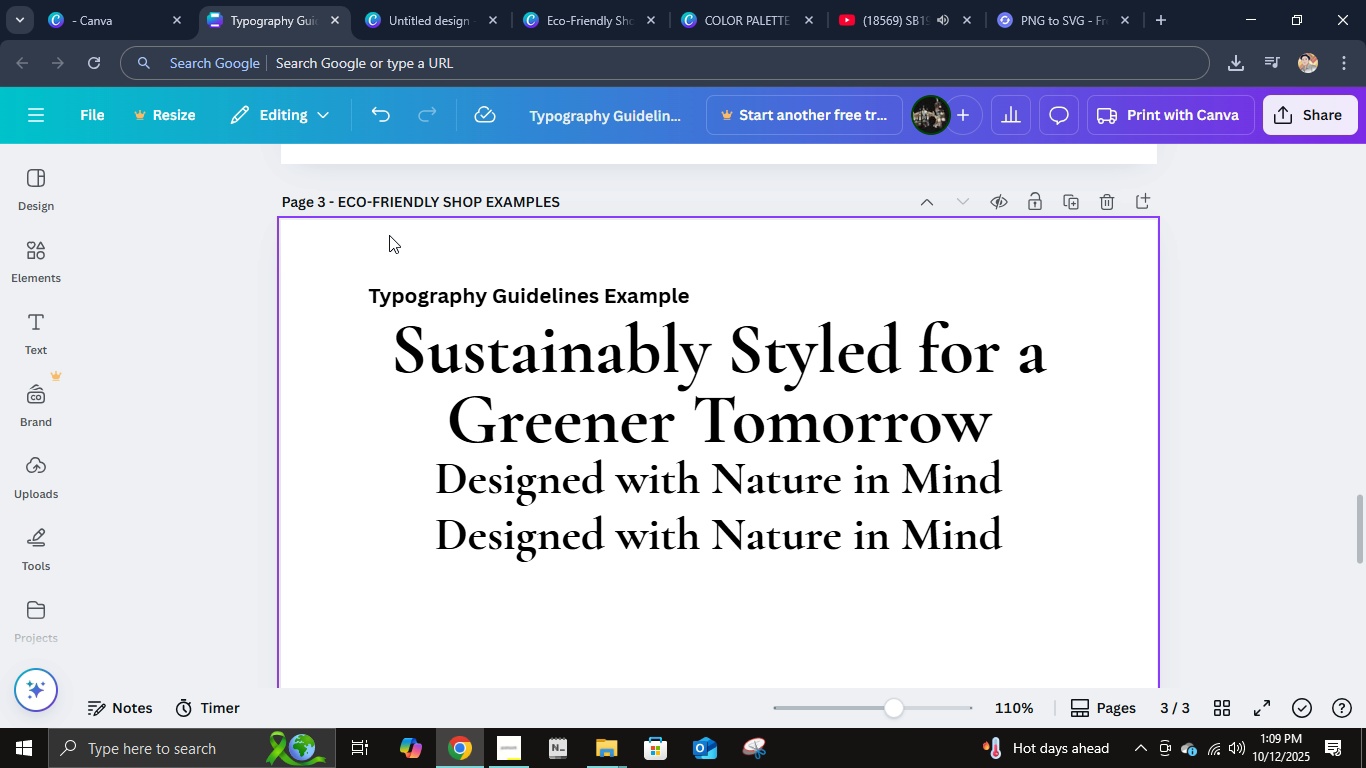 
key(Control+ControlLeft)
 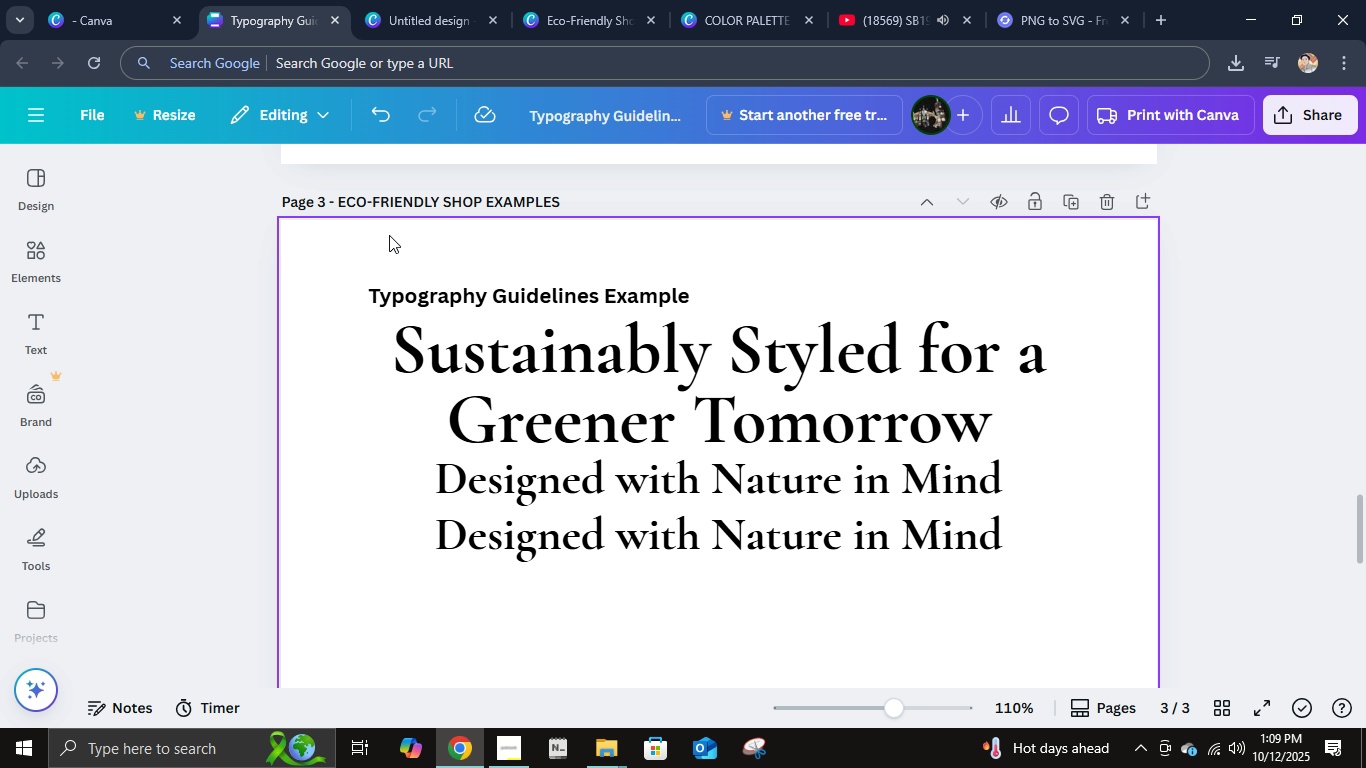 
key(Control+D)
 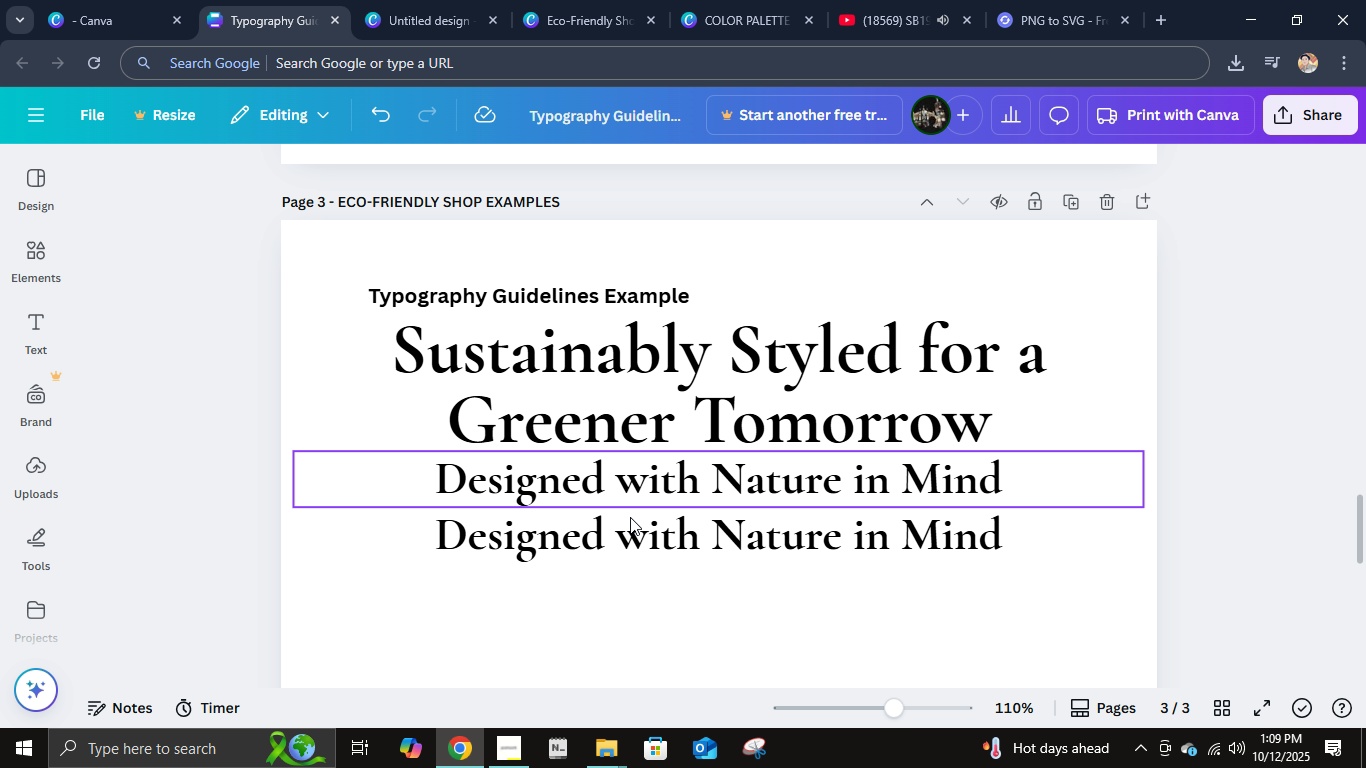 
left_click([641, 537])
 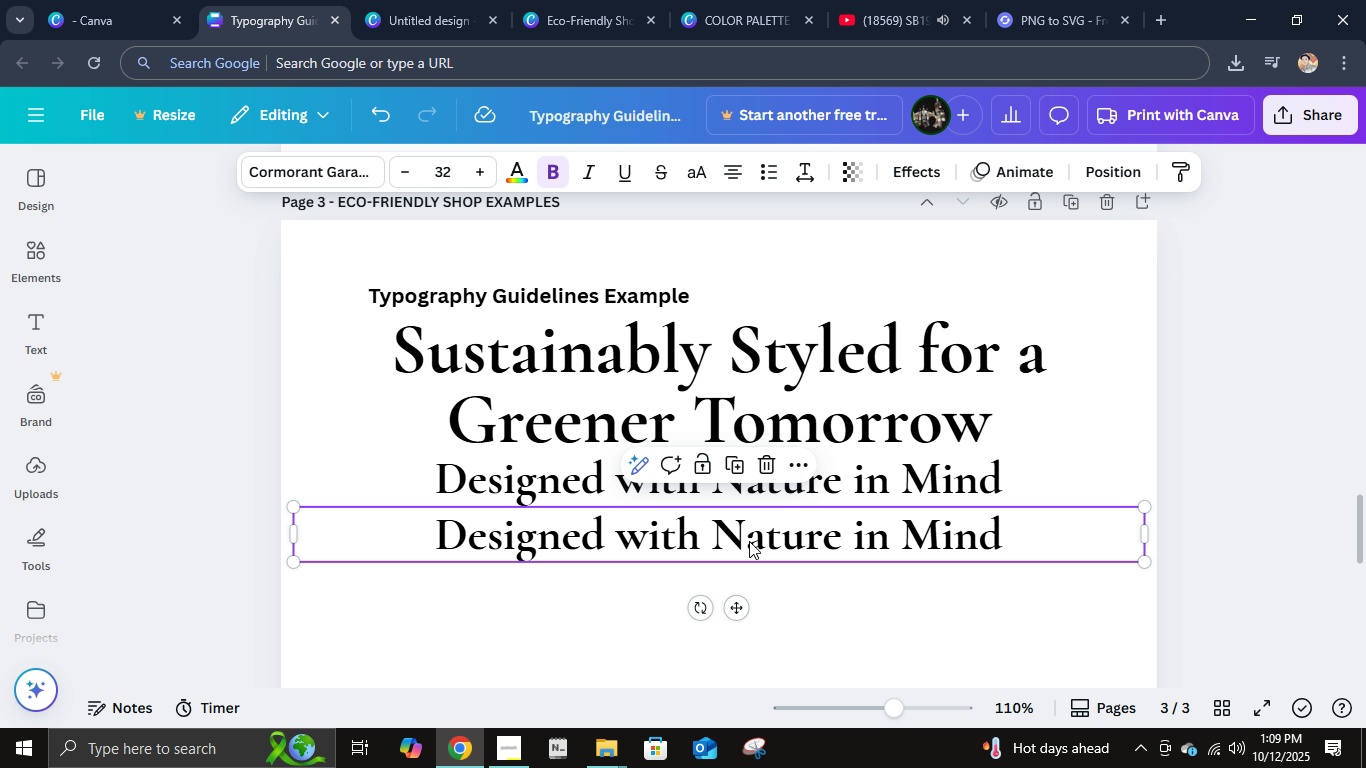 
key(ArrowUp)
 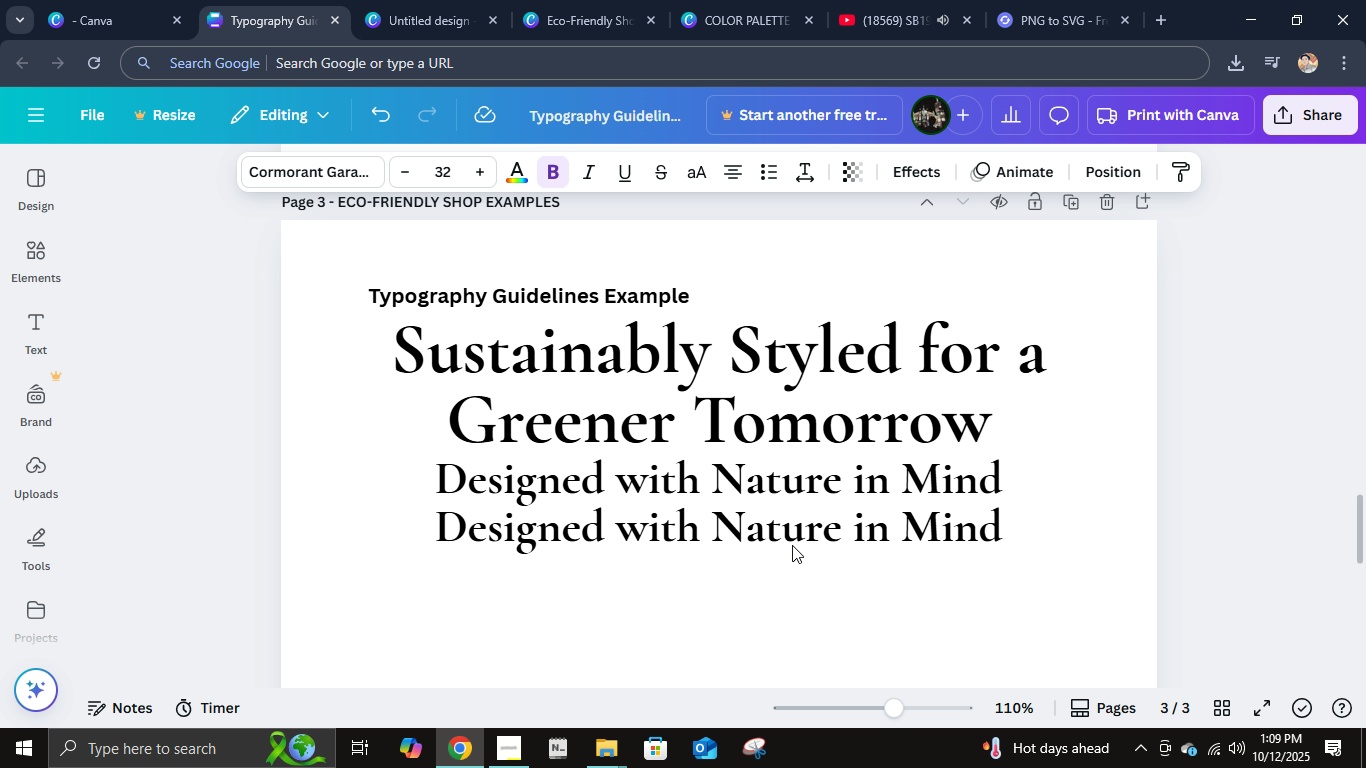 
key(ArrowUp)
 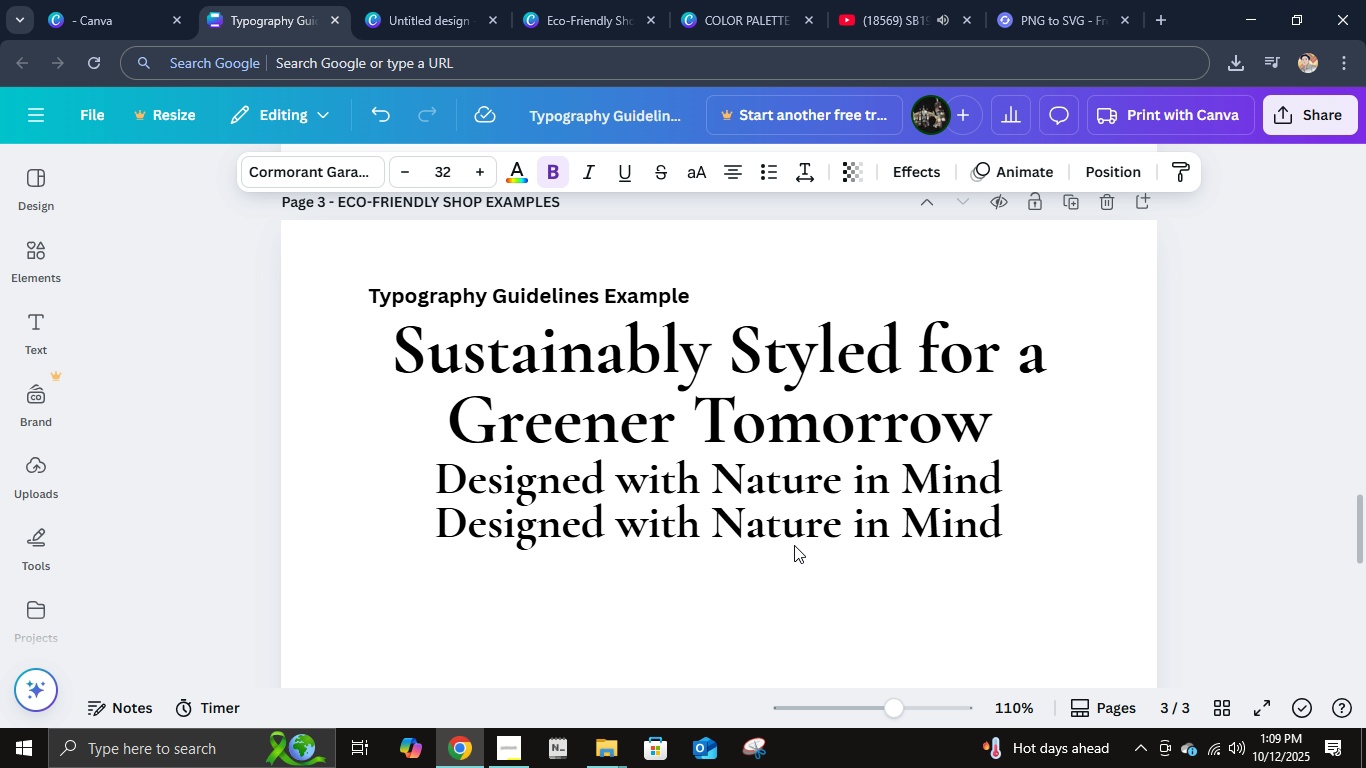 
key(ArrowUp)
 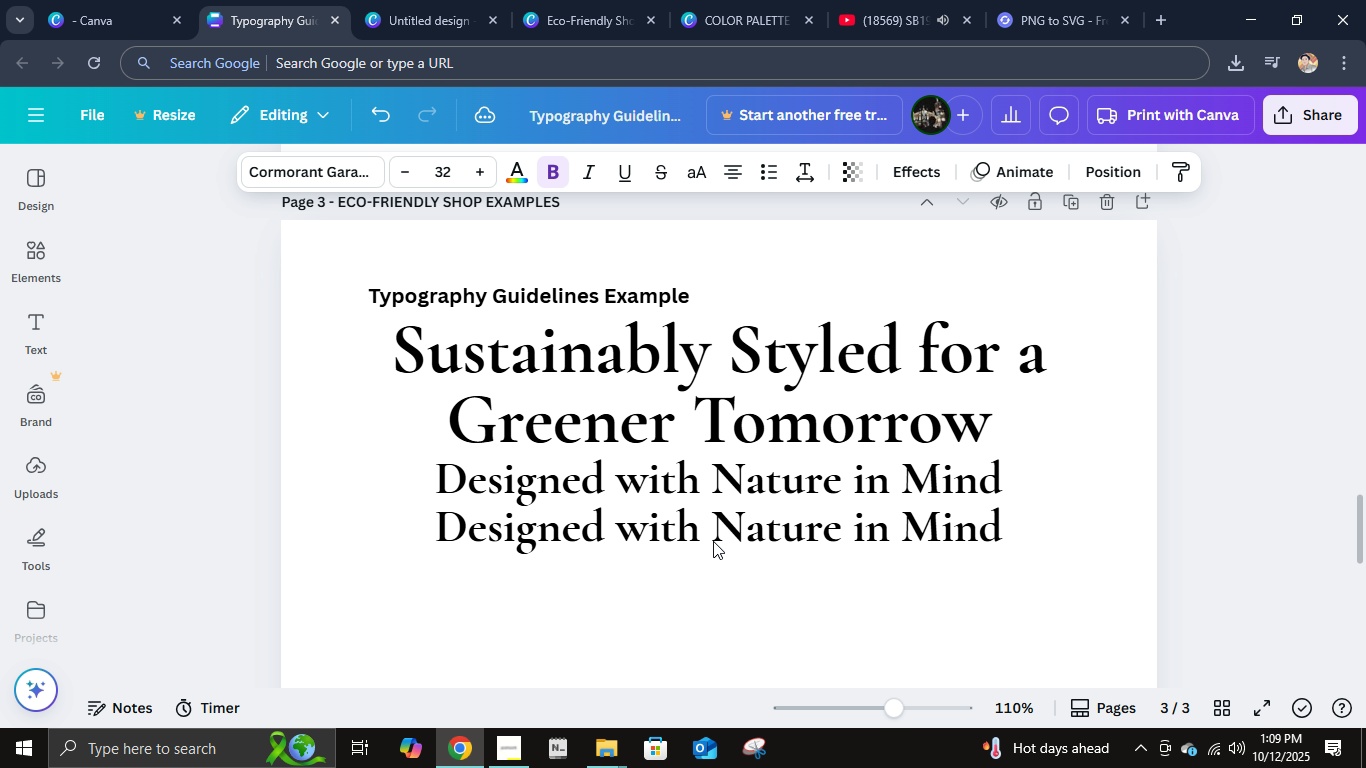 
key(ArrowDown)
 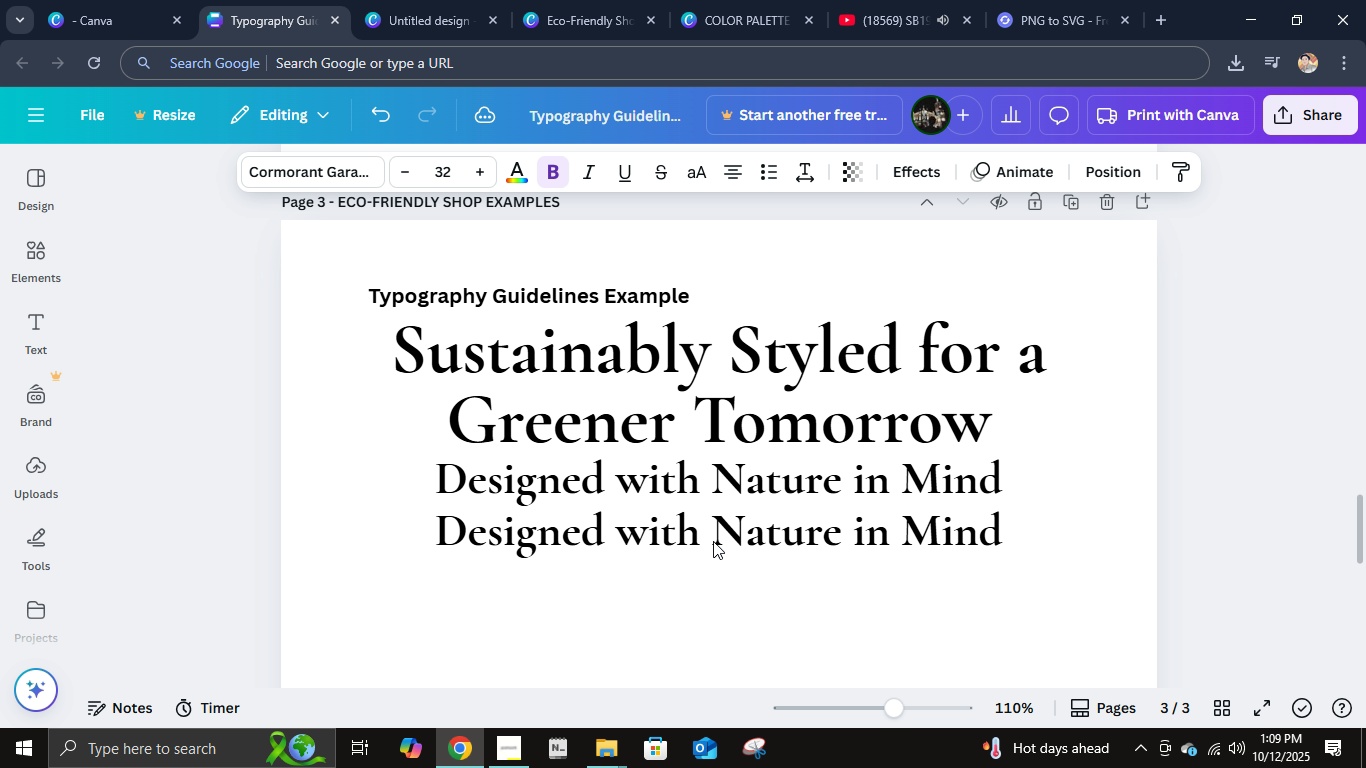 
key(ArrowDown)
 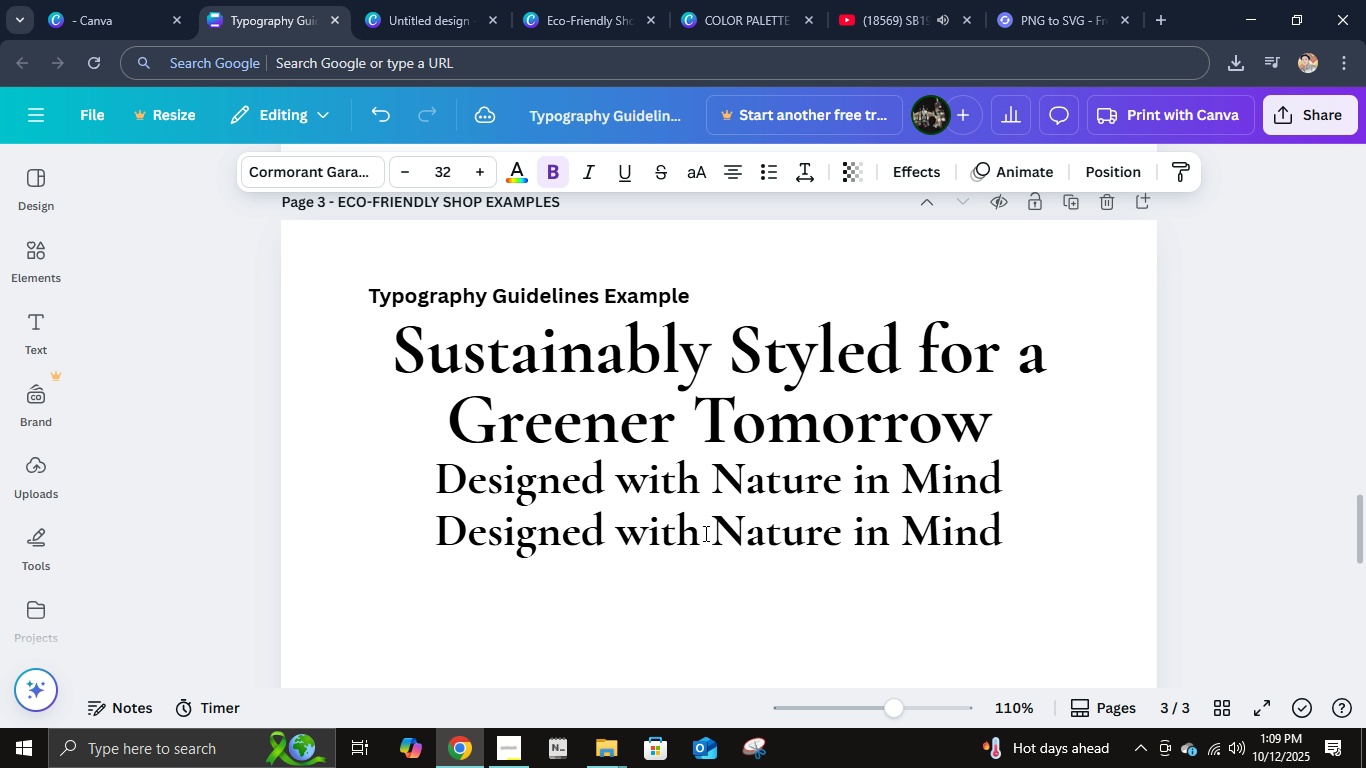 
double_click([704, 533])
 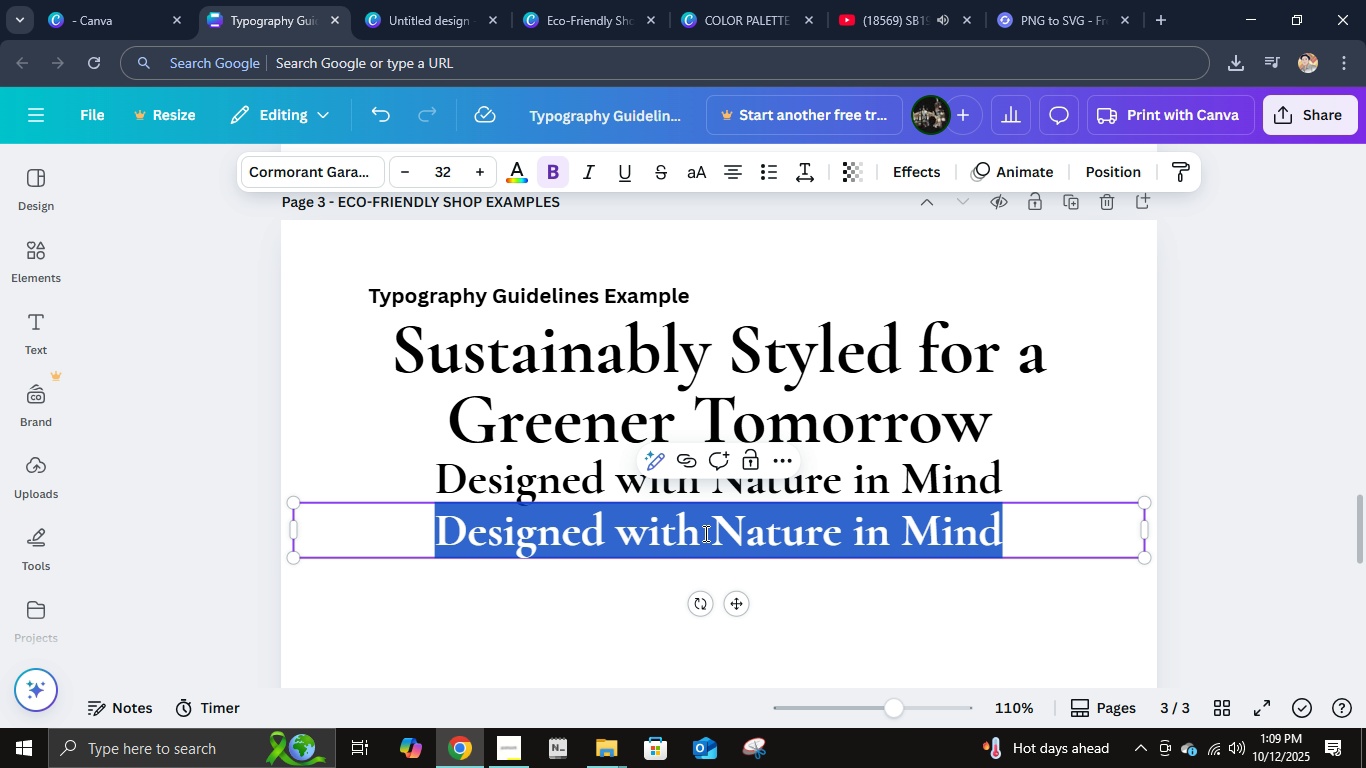 
wait(5.91)
 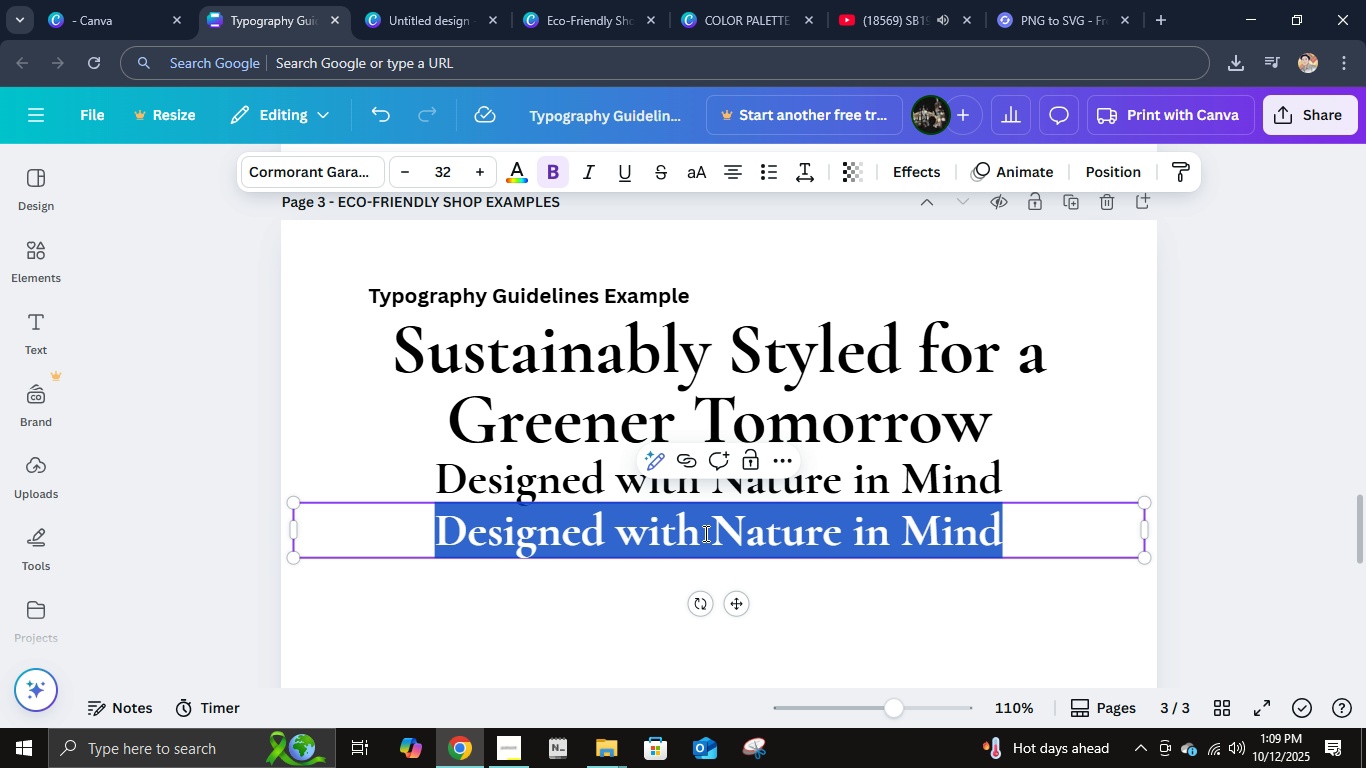 
type(Ethical, )
key(Backspace)
key(Backspace)
type(. elegan)
key(Backspace)
key(Backspace)
key(Backspace)
key(Backspace)
key(Backspace)
key(Backspace)
type(Elegant. Enduring)
 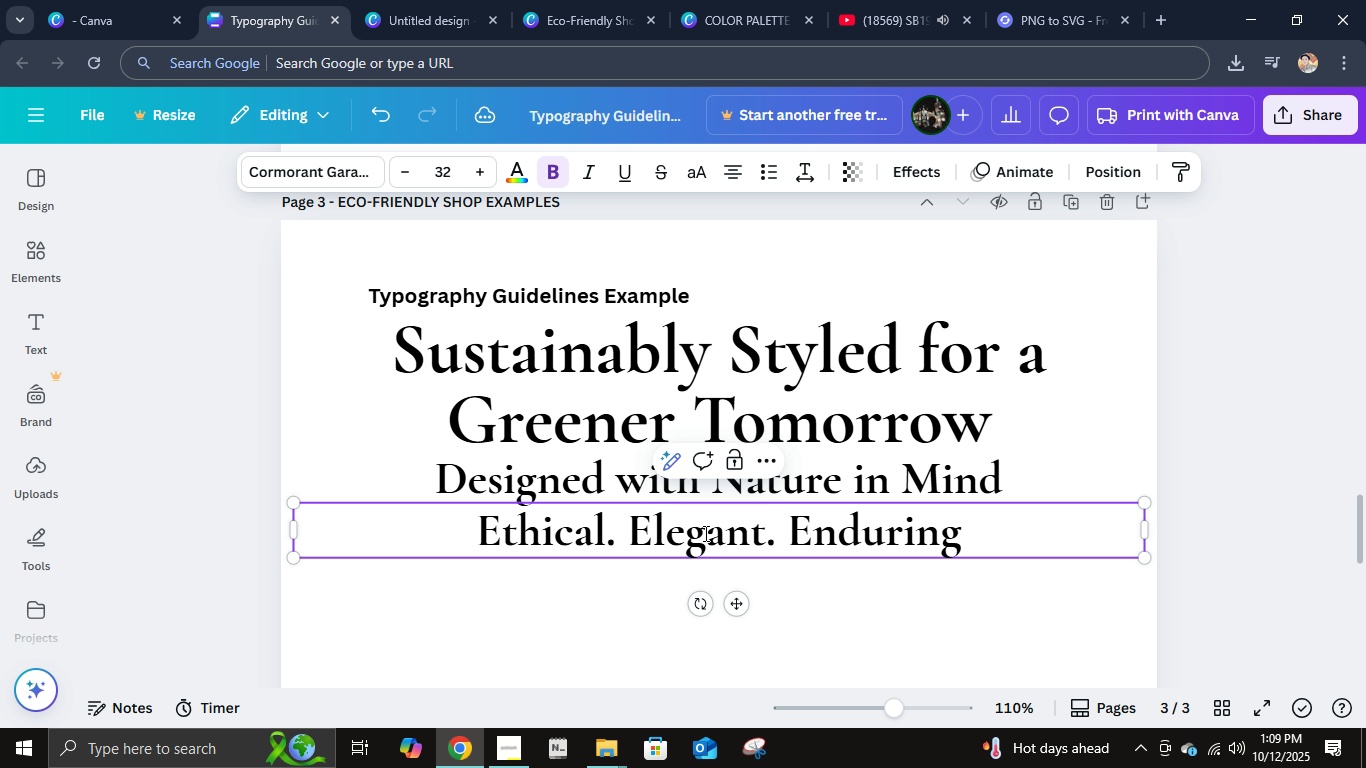 
wait(6.75)
 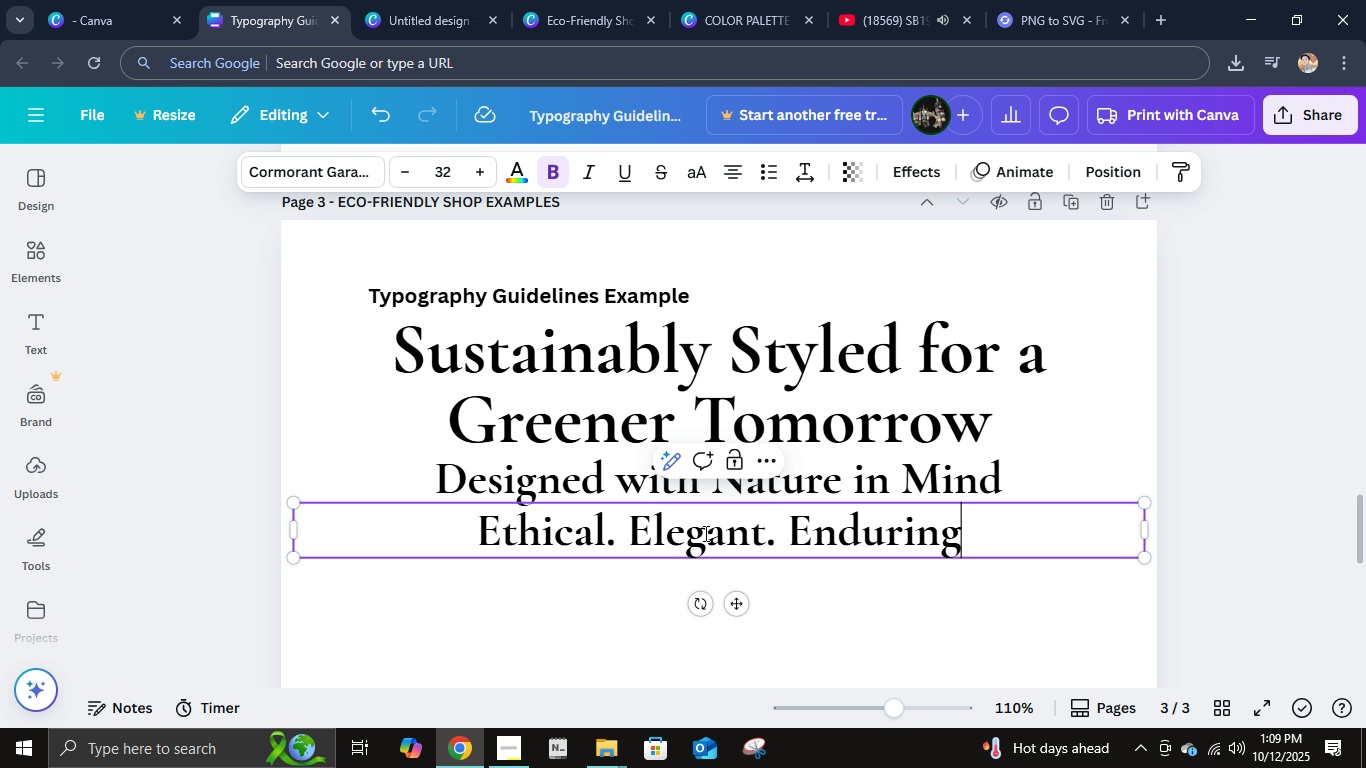 
left_click([1204, 499])
 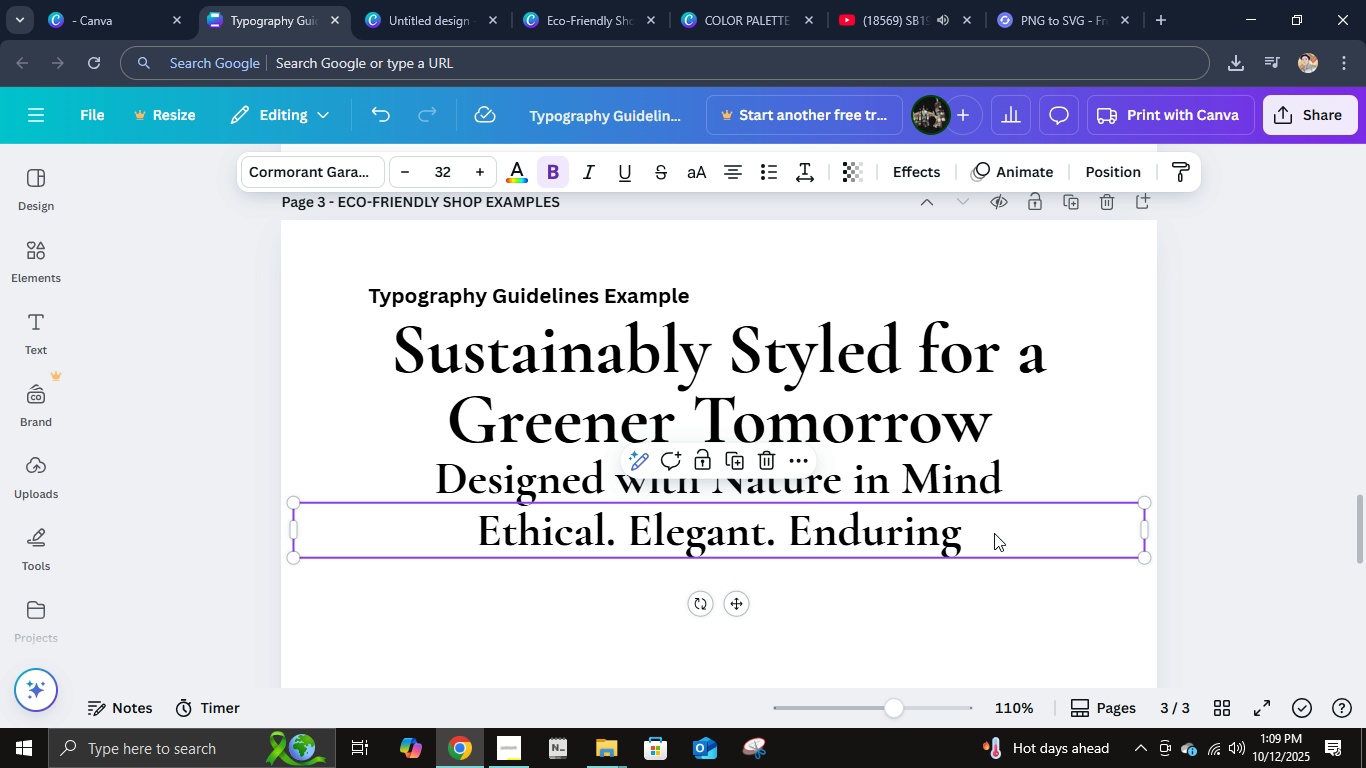 
left_click([994, 533])
 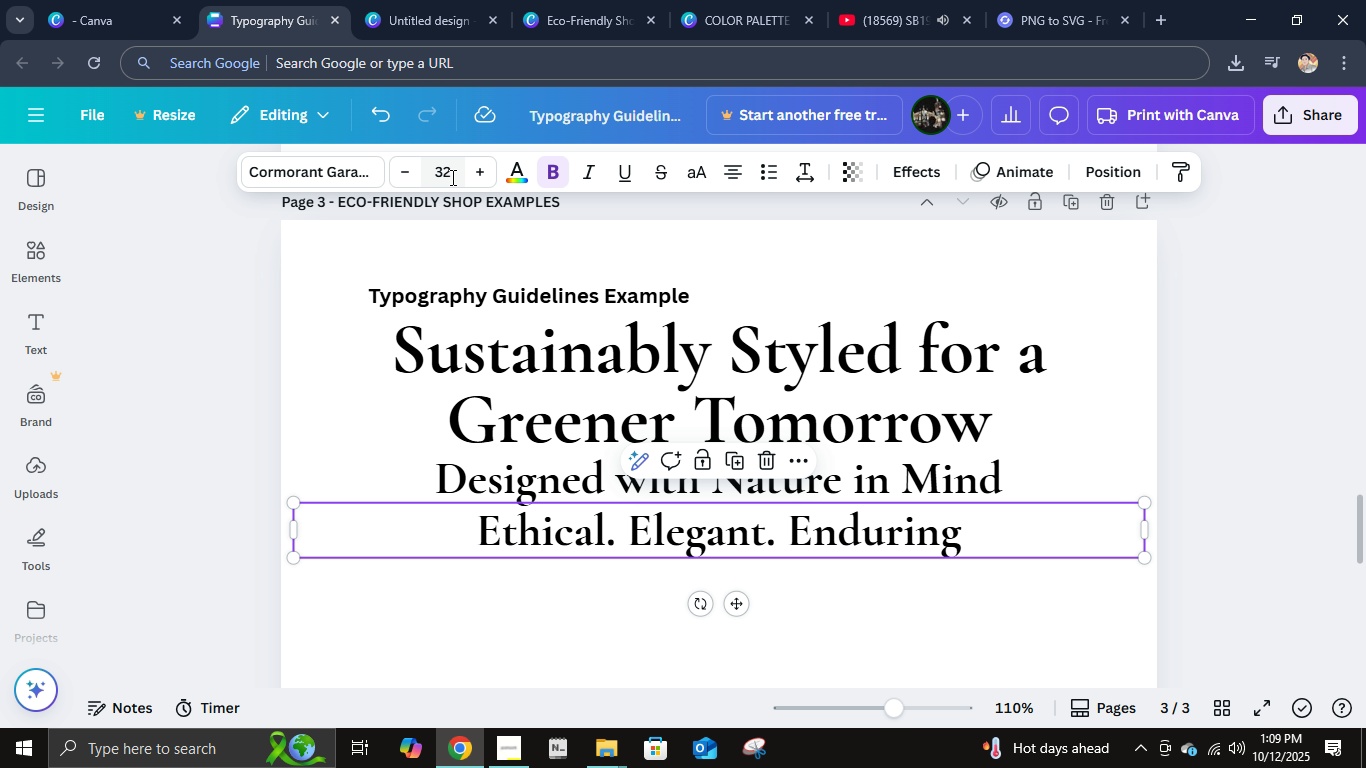 
left_click([452, 176])
 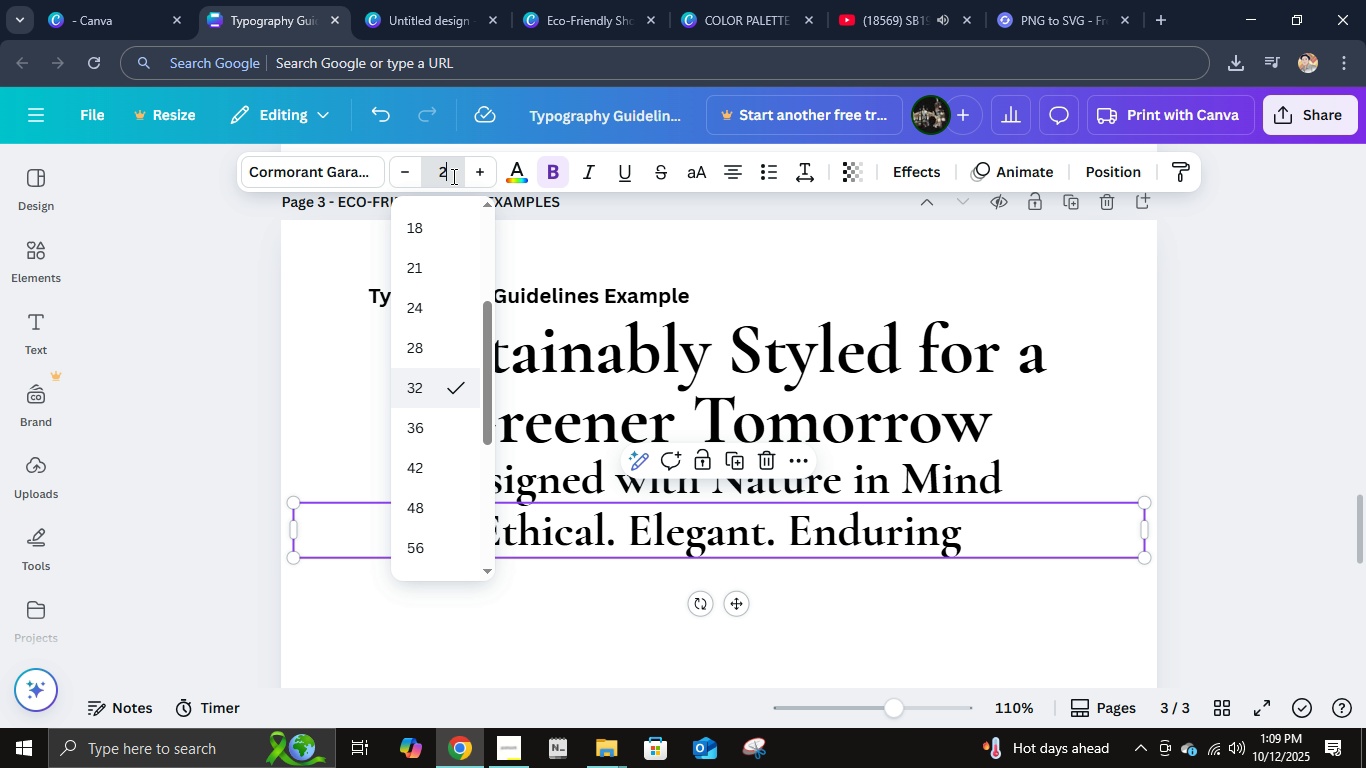 
key(Numpad2)
 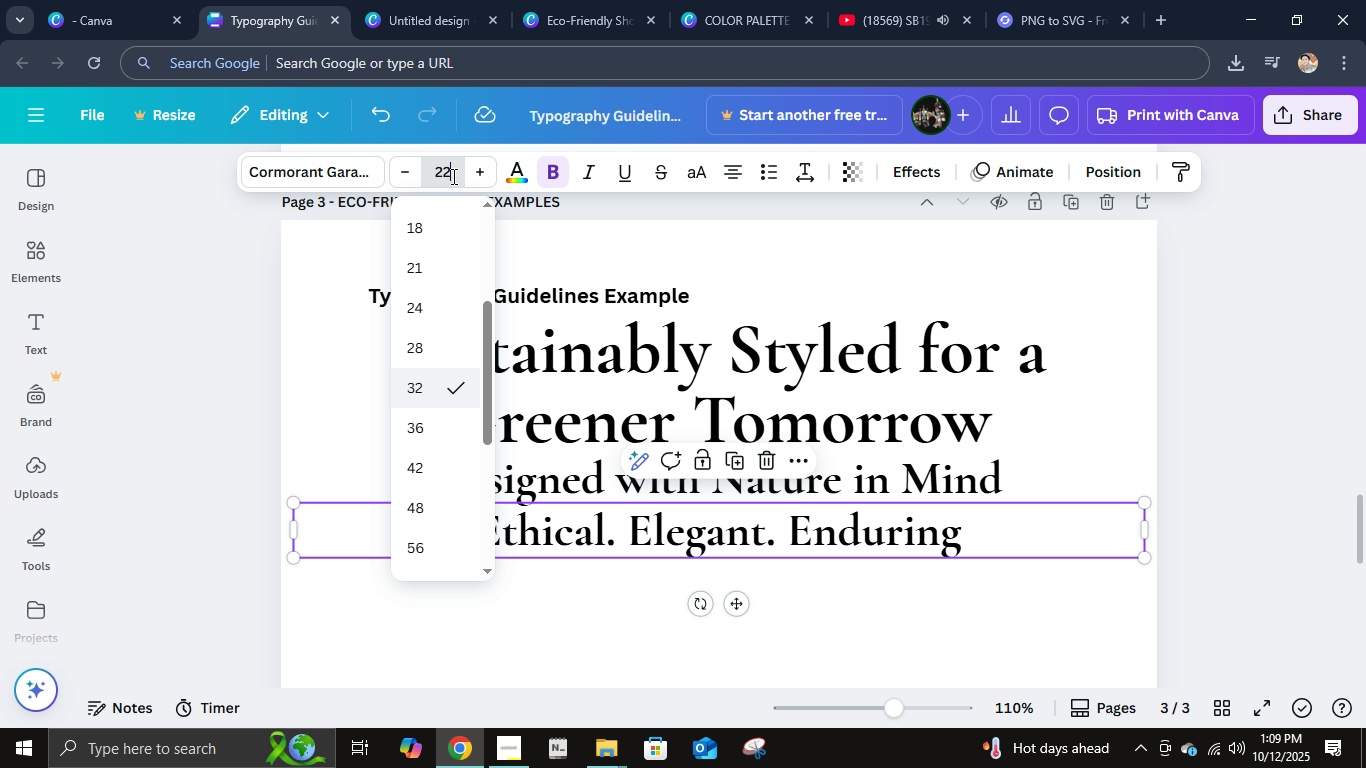 
key(Numpad2)
 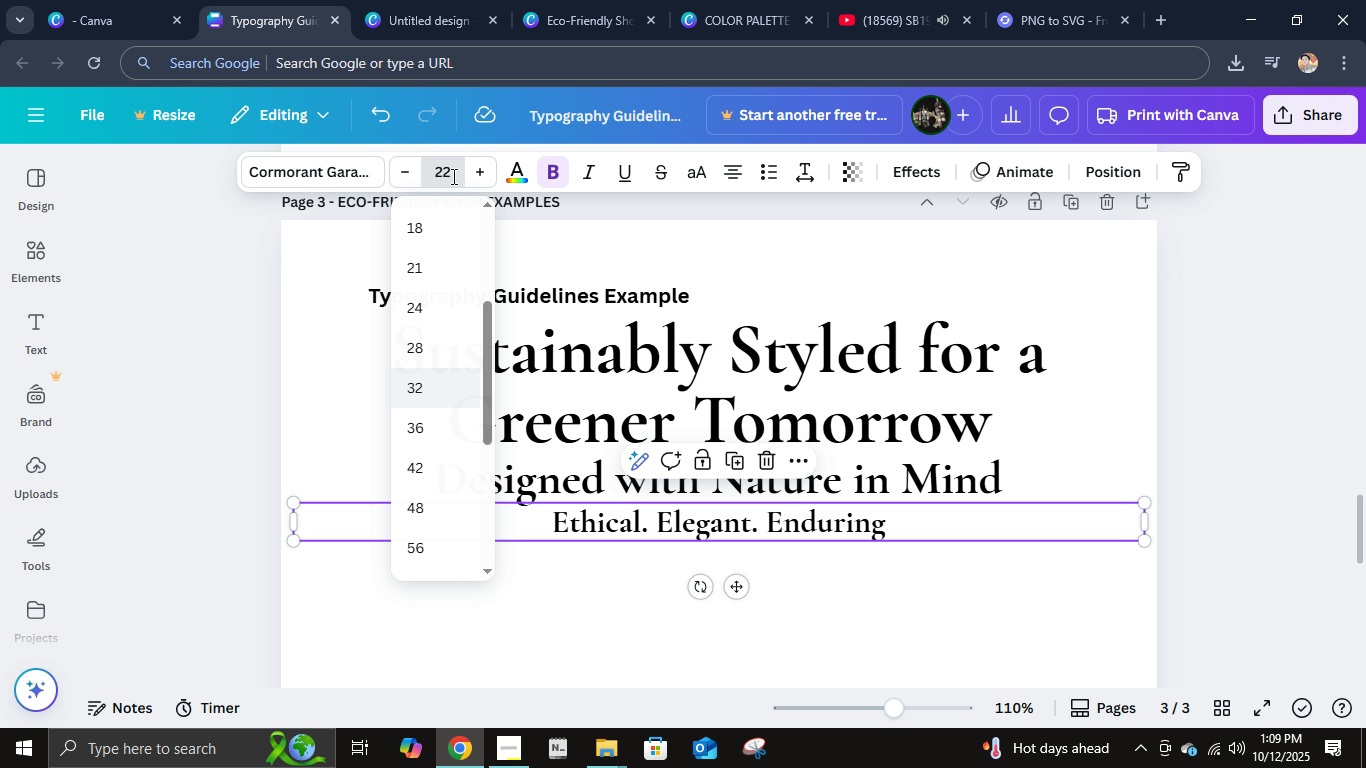 
key(NumpadEnter)
 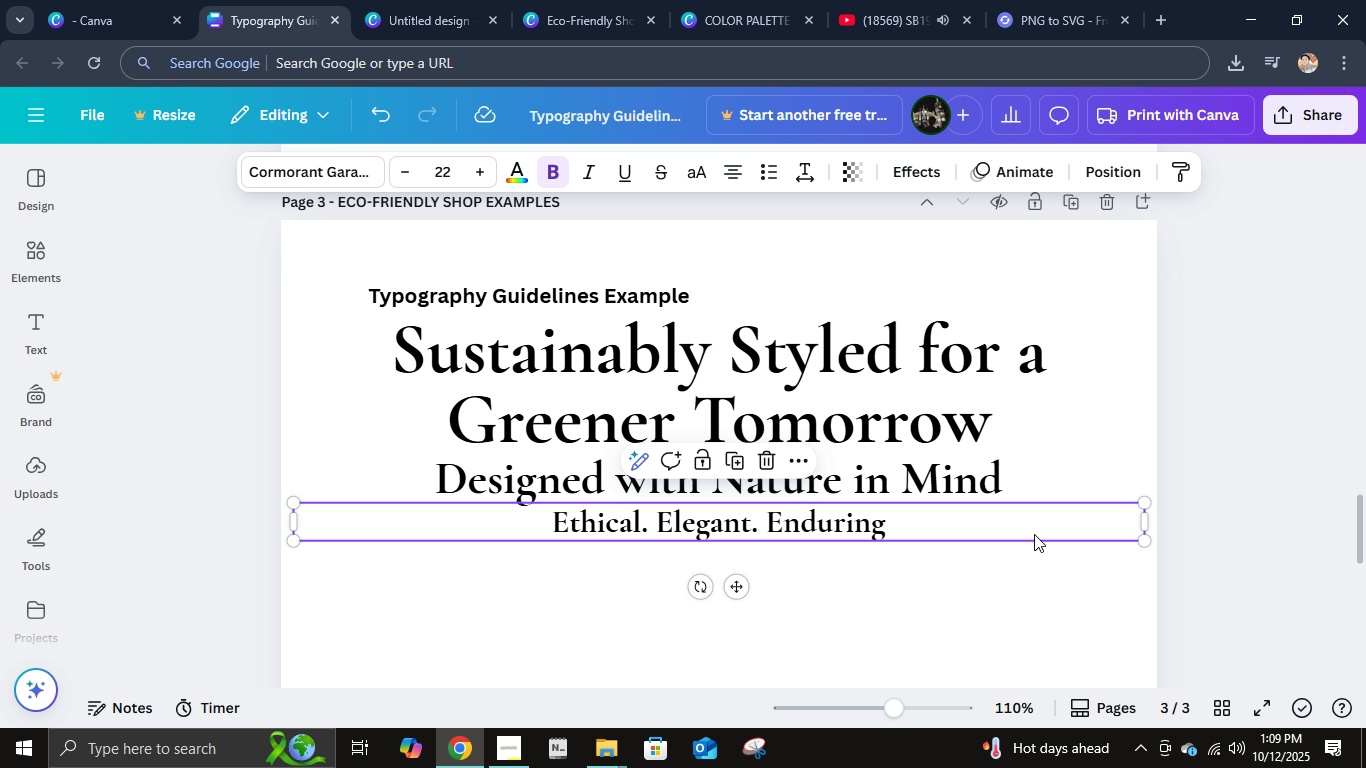 
key(Control+D)
 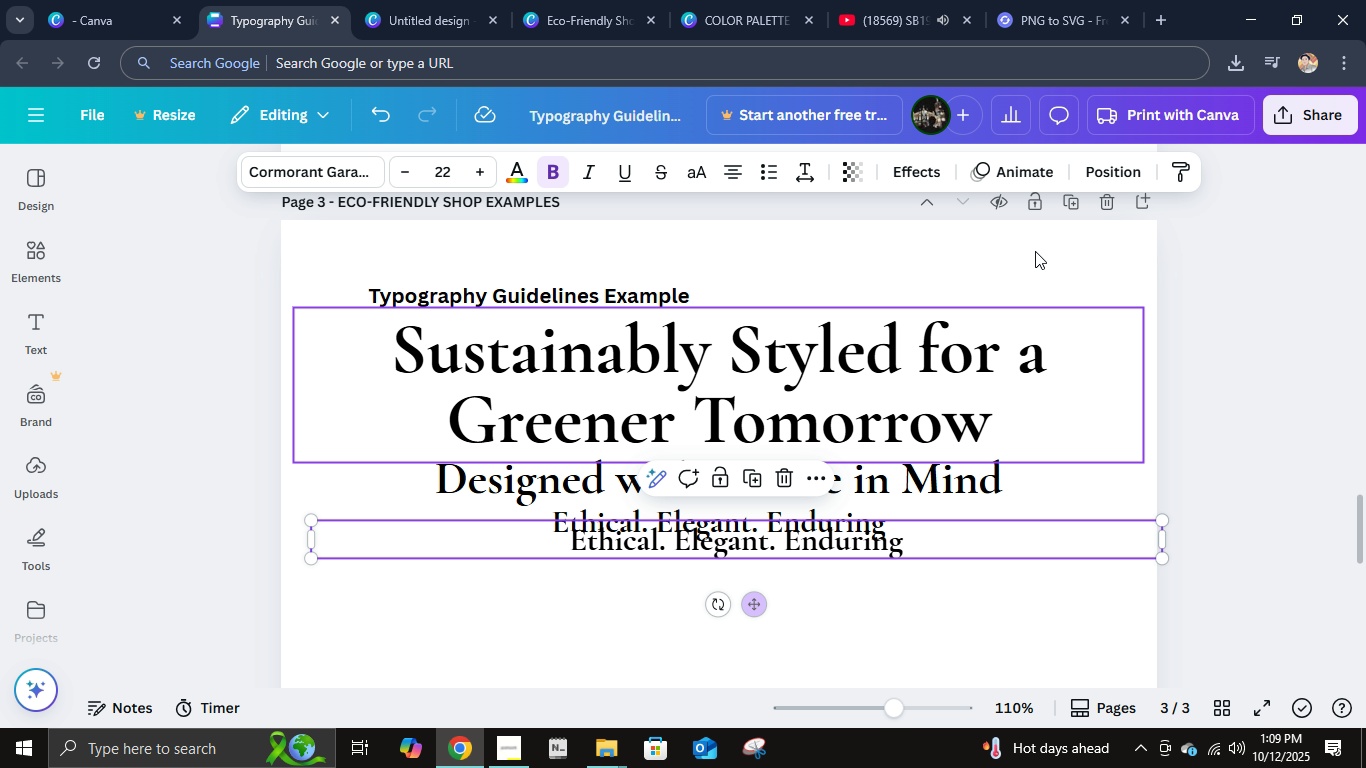 
left_click([1108, 163])
 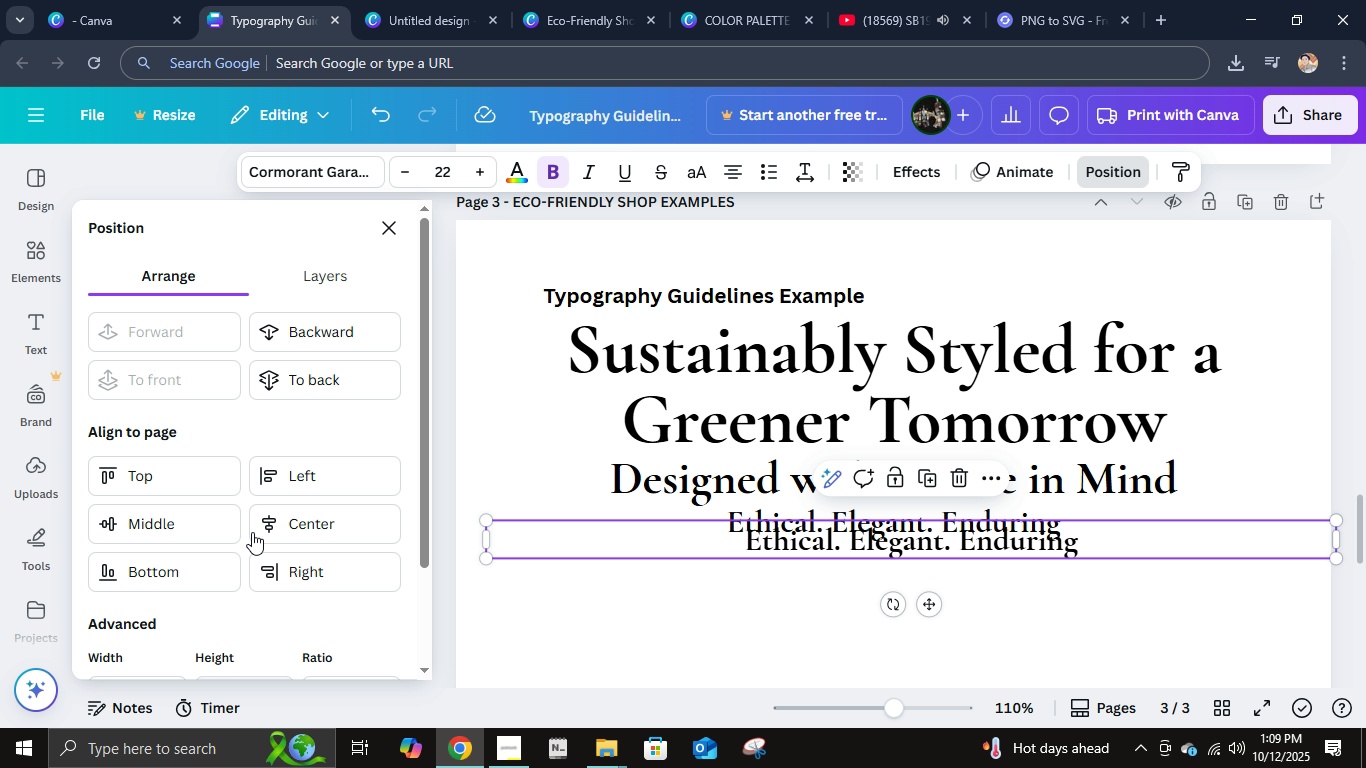 
left_click([271, 524])
 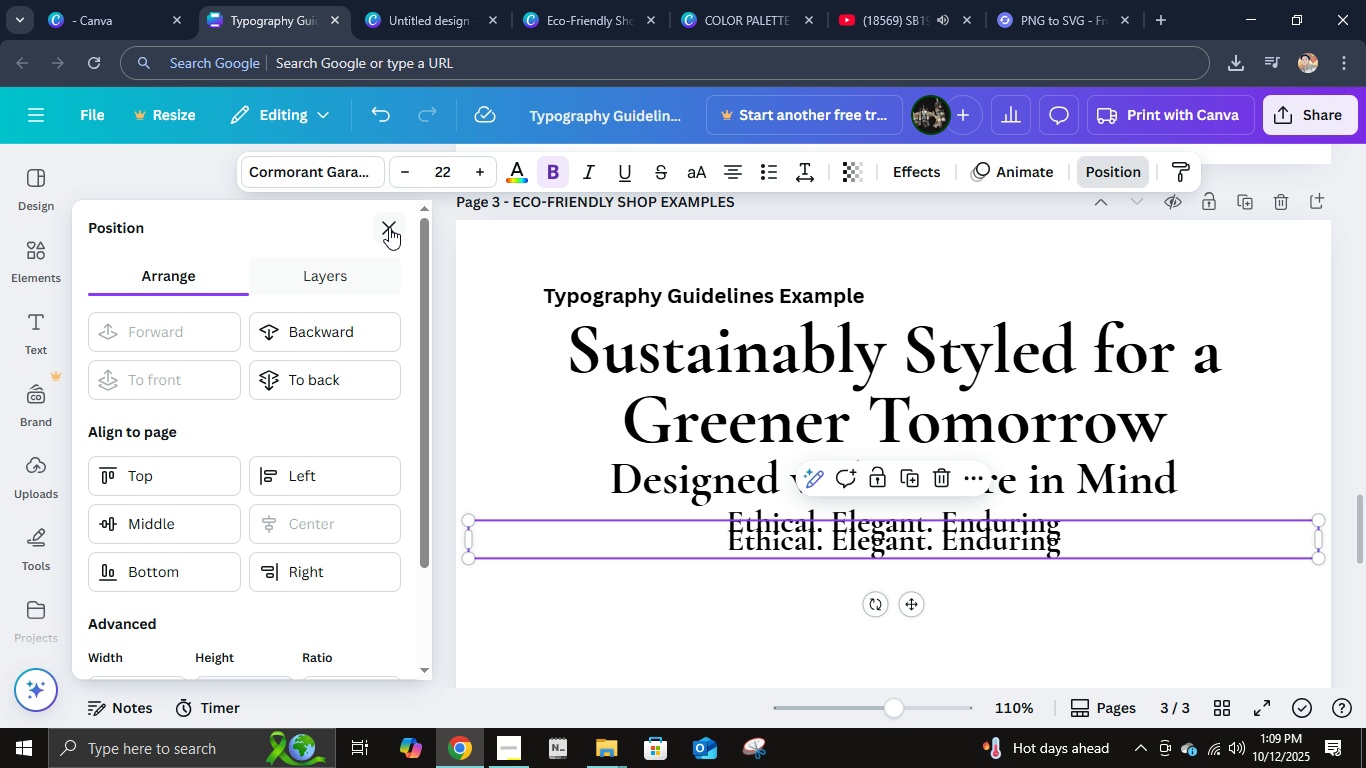 
left_click([389, 226])
 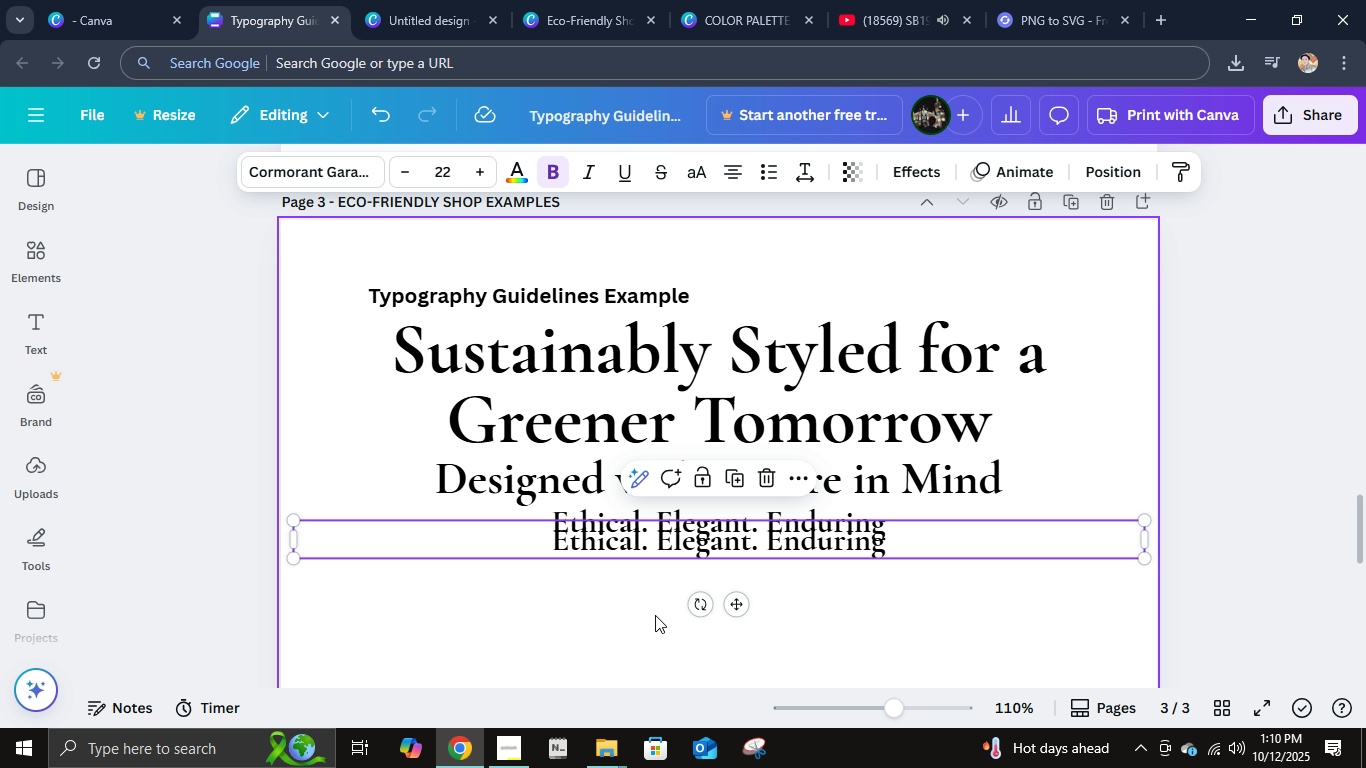 
hold_key(key=ArrowDown, duration=0.76)
 